 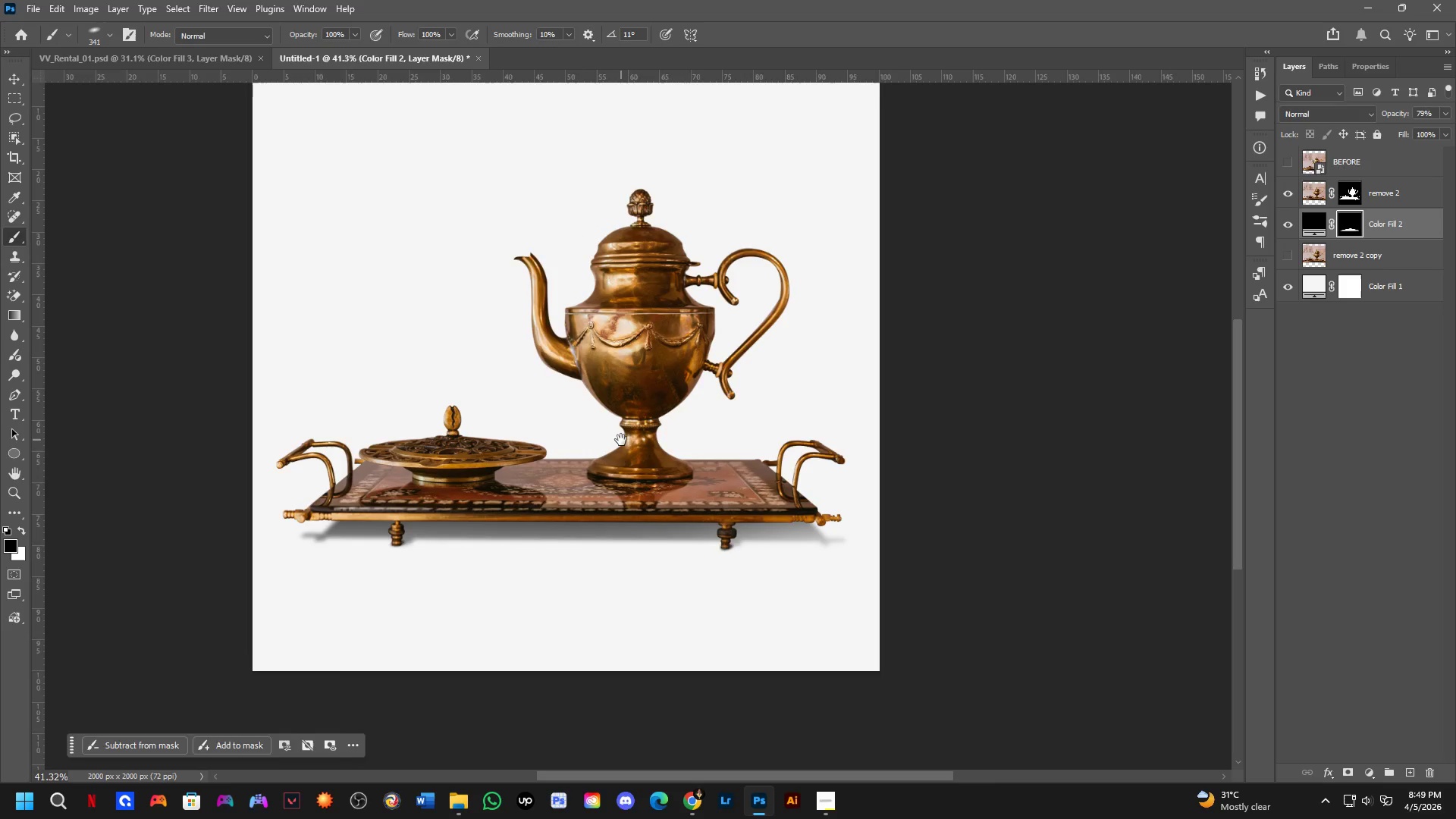 
hold_key(key=Space, duration=0.42)
 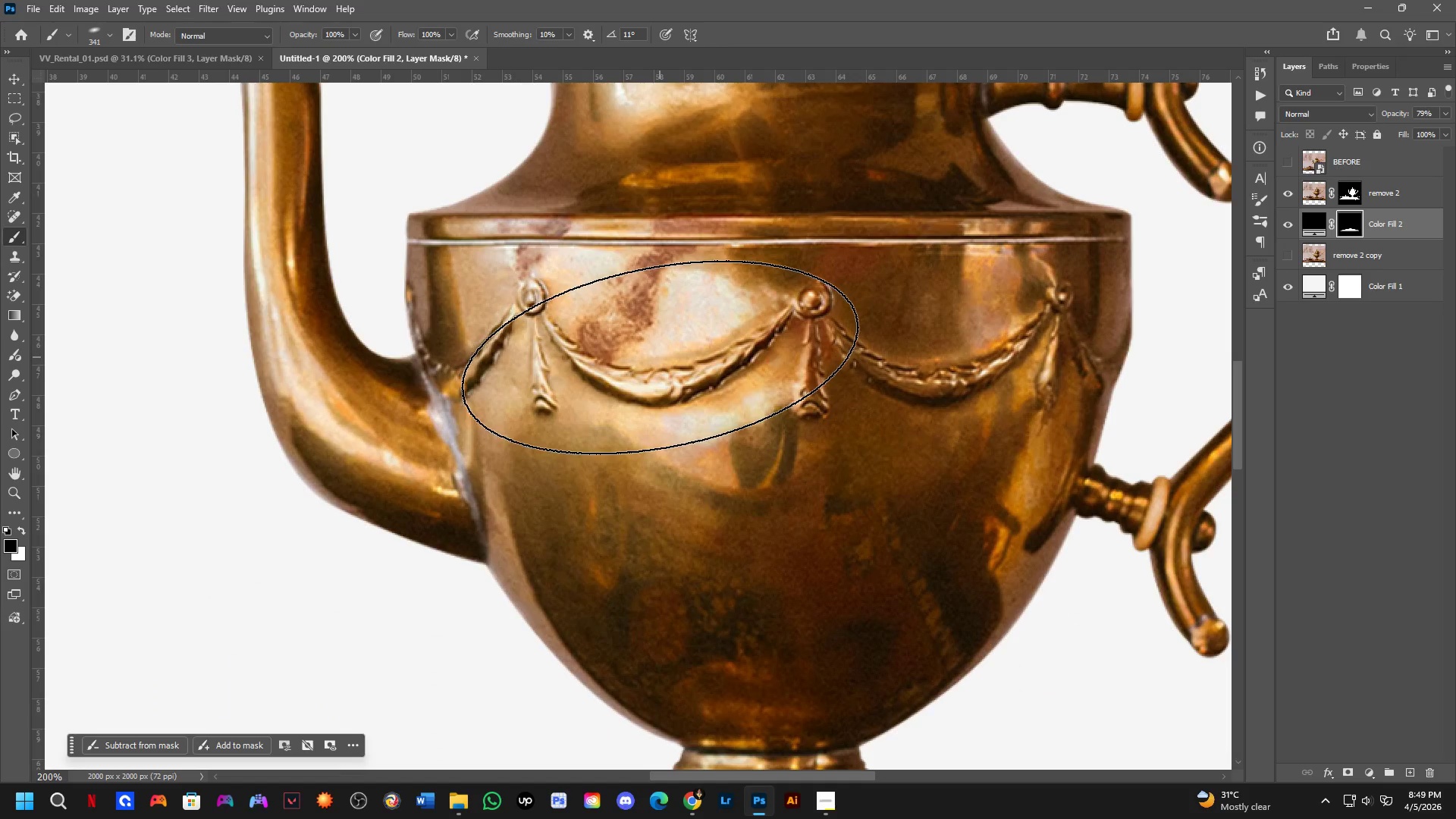 
left_click_drag(start_coordinate=[621, 441], to_coordinate=[655, 459])
 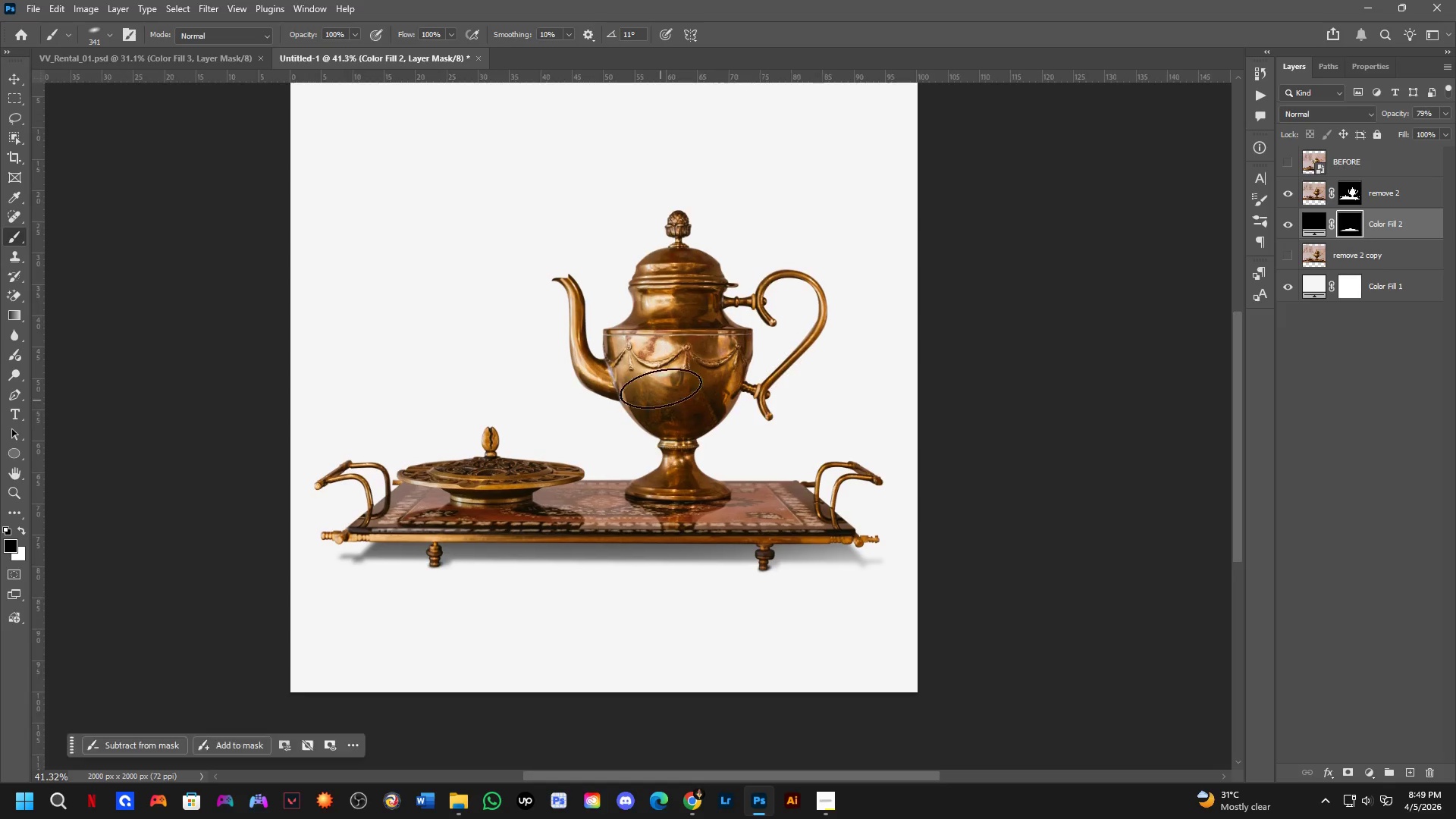 
scroll: coordinate [621, 432], scroll_direction: up, amount: 1.0
 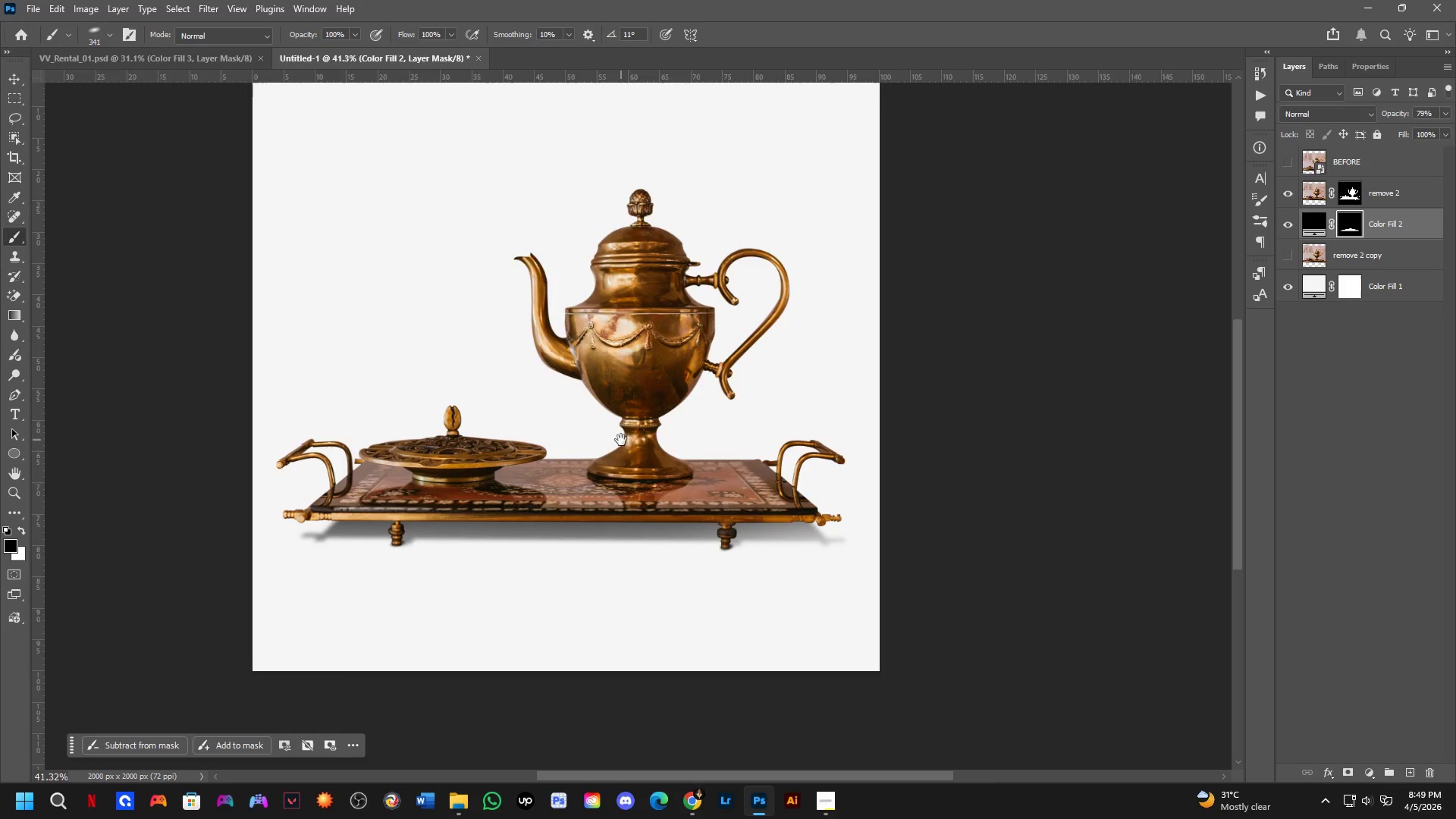 
key(Shift+ShiftLeft)
 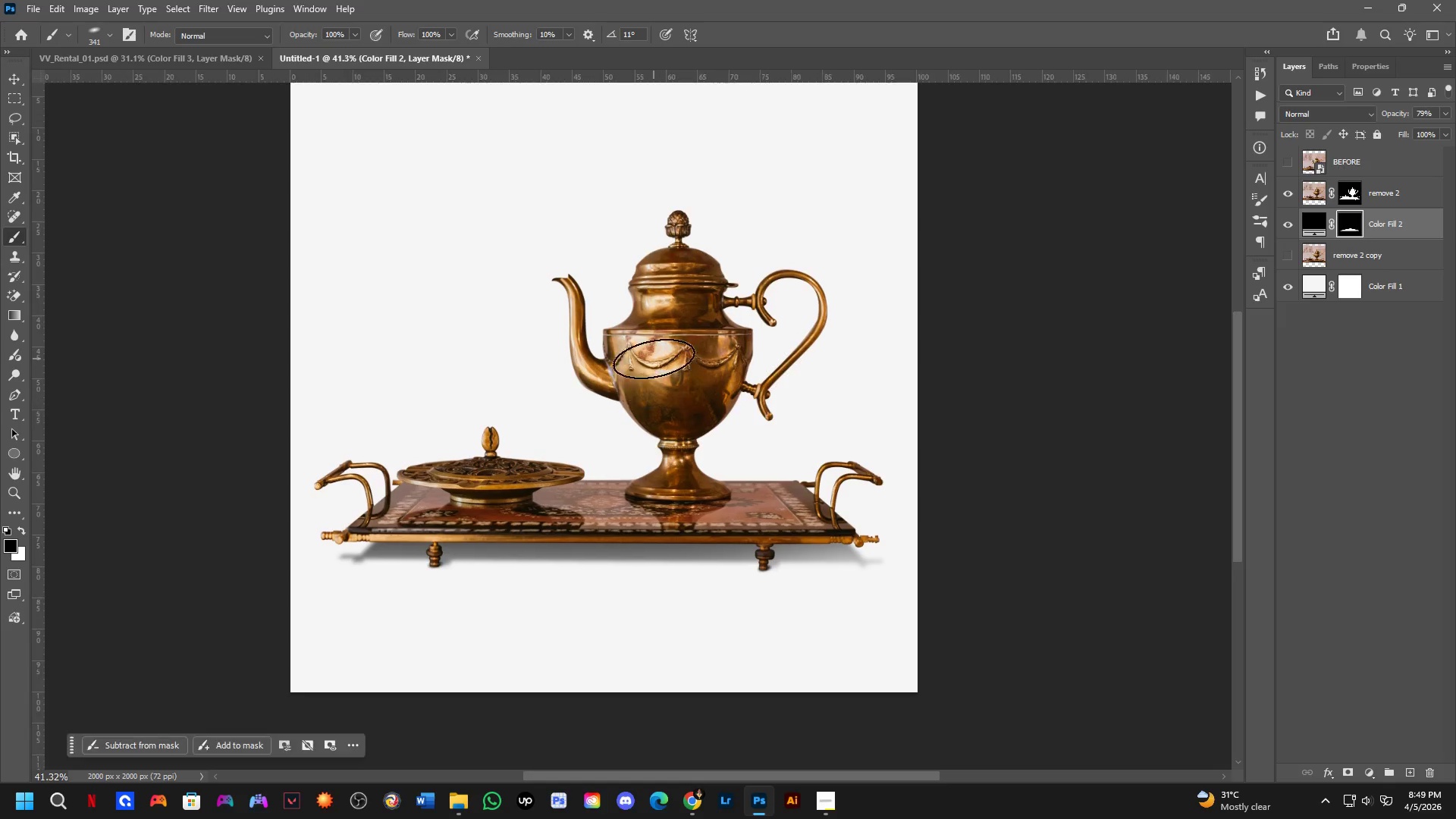 
scroll: coordinate [654, 359], scroll_direction: up, amount: 4.0
 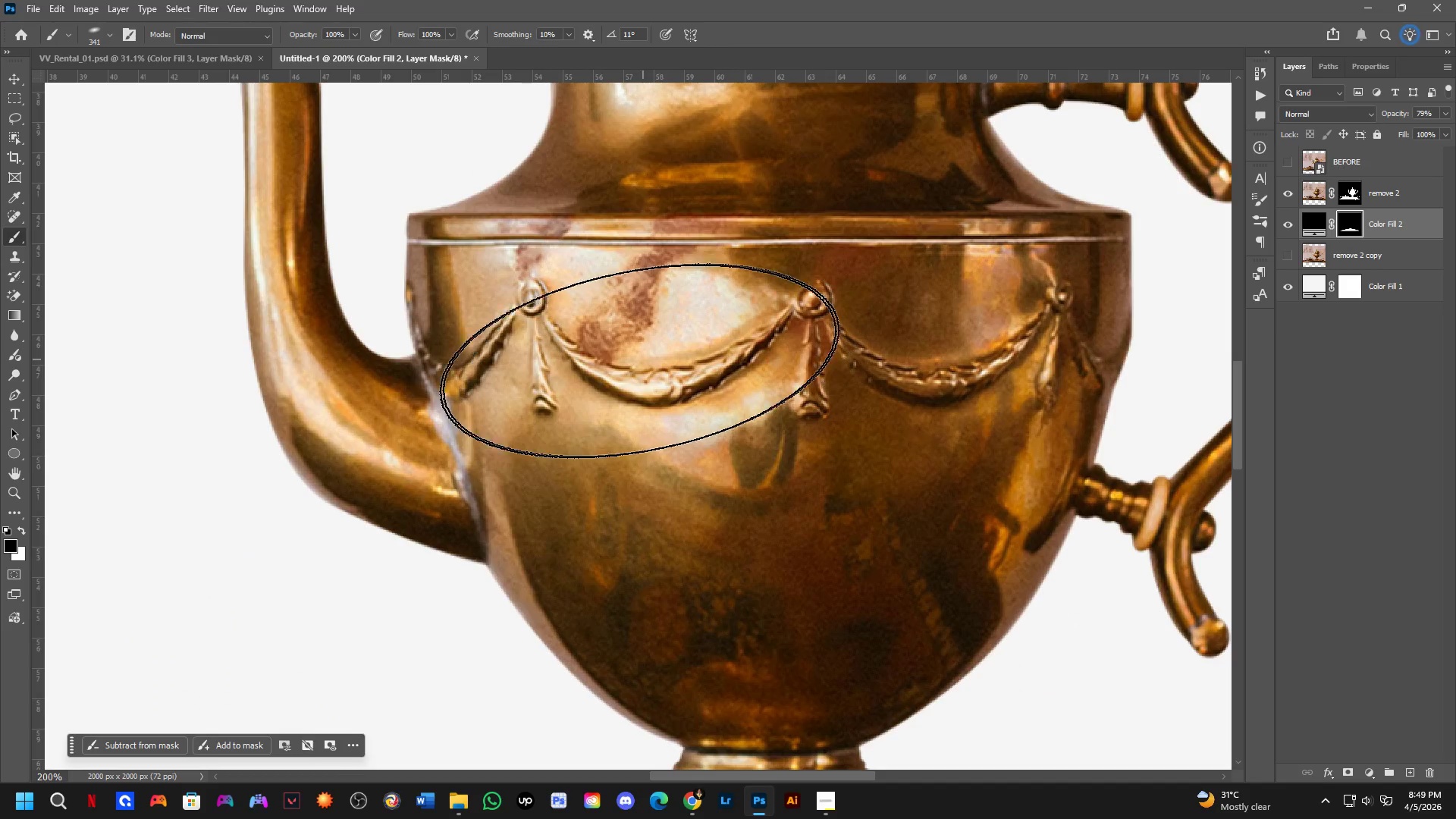 
hold_key(key=Space, duration=0.5)
 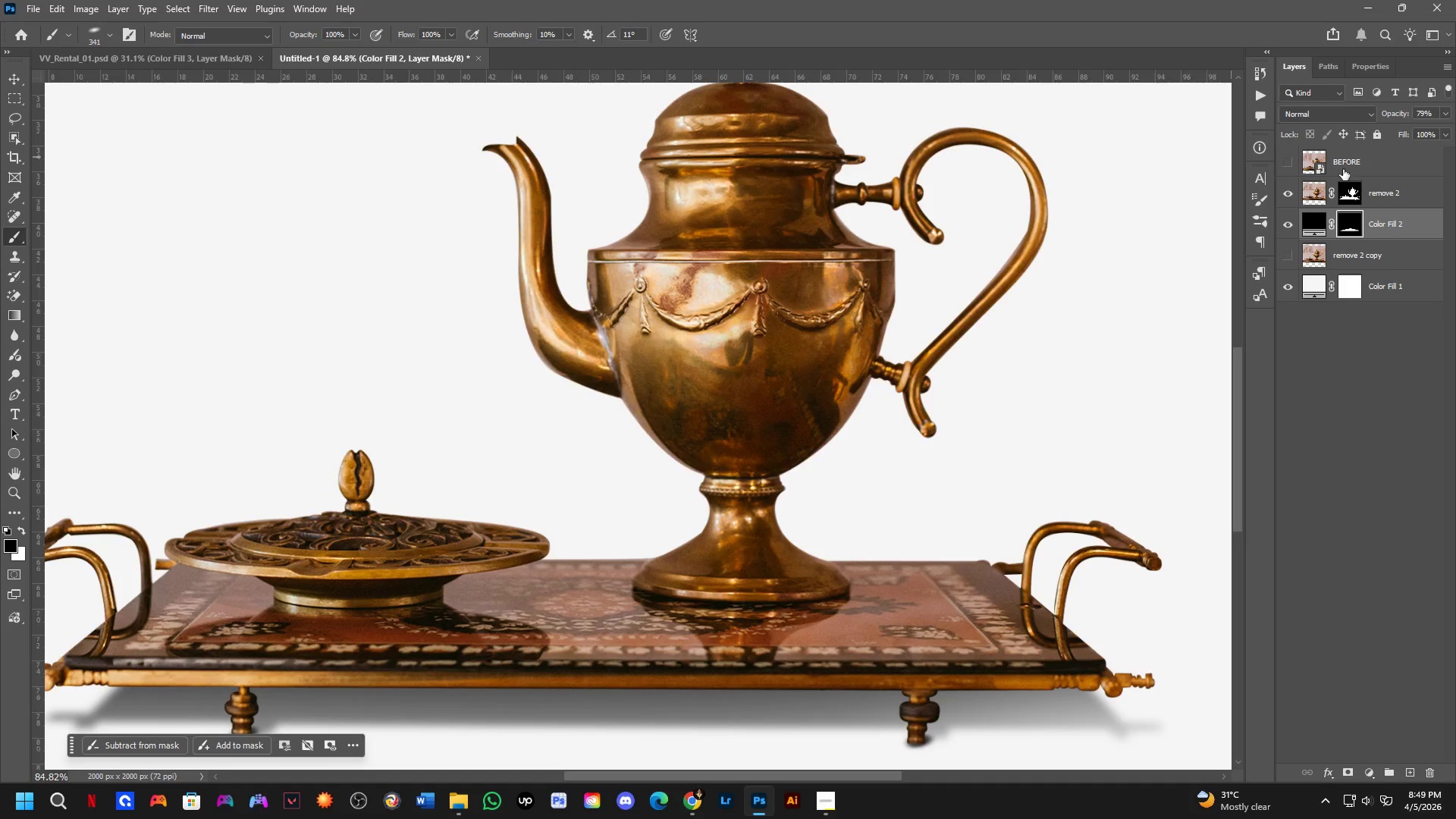 
scroll: coordinate [619, 366], scroll_direction: down, amount: 4.0
 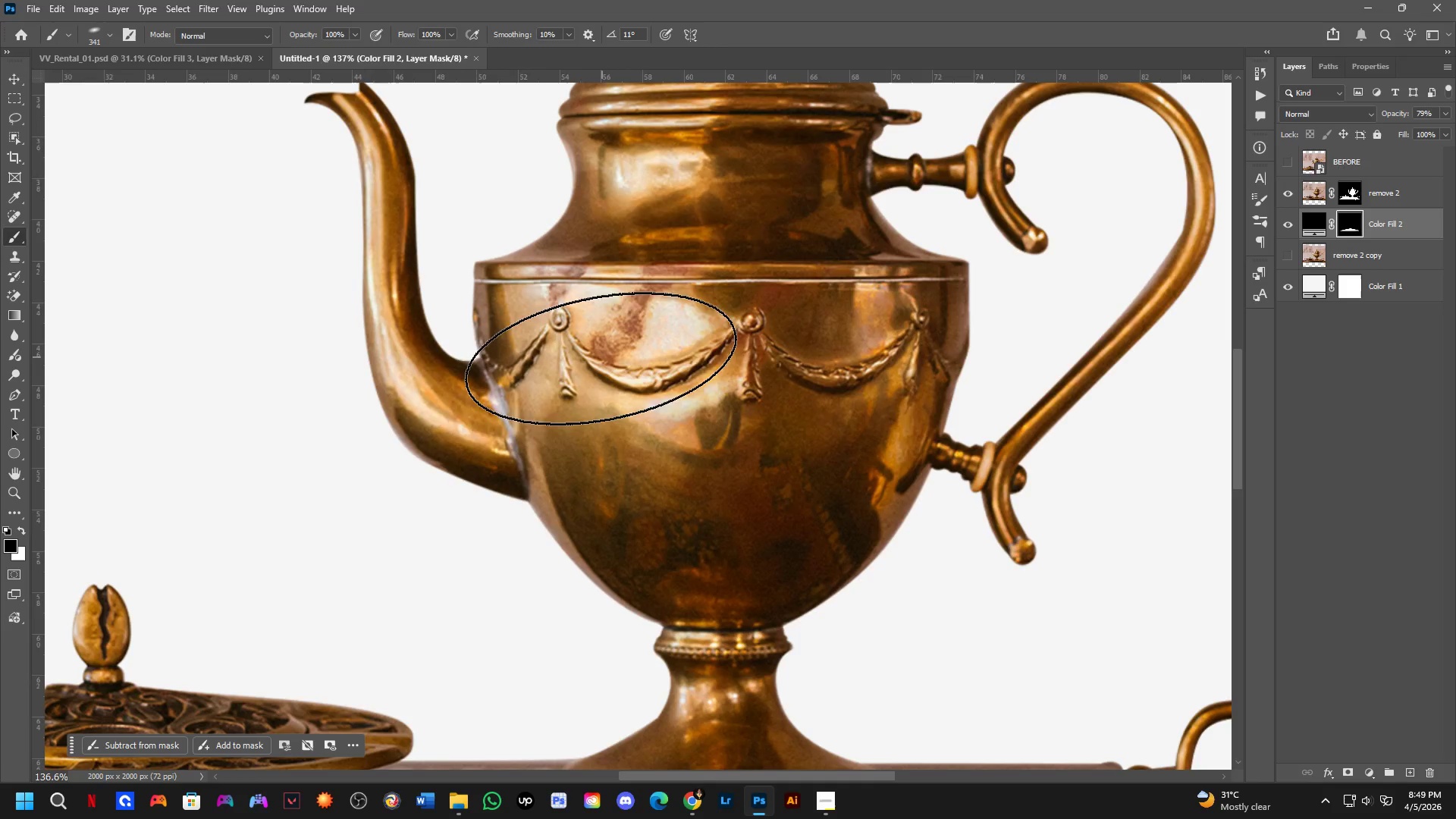 
left_click_drag(start_coordinate=[519, 383], to_coordinate=[576, 332])
 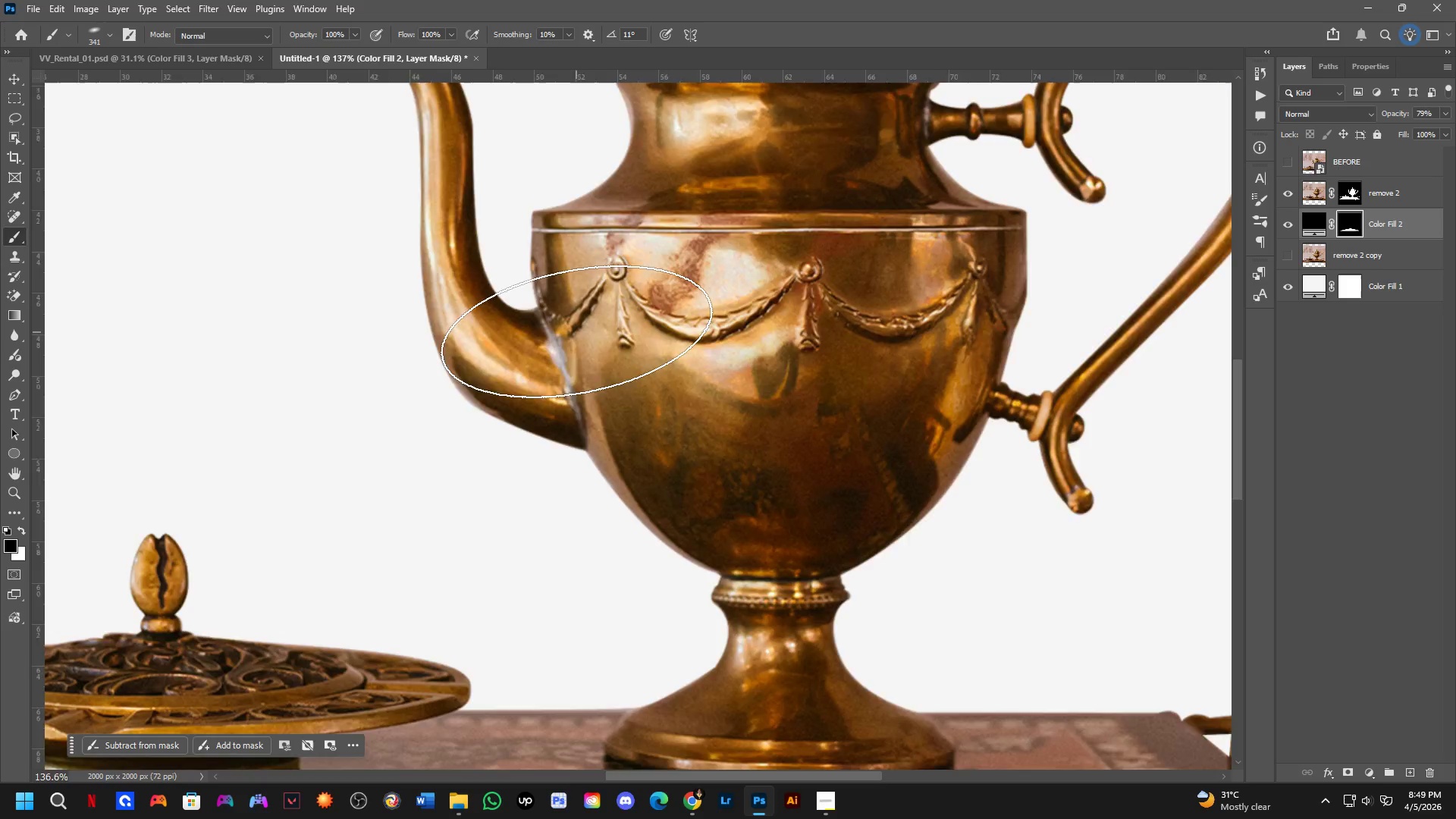 
scroll: coordinate [744, 307], scroll_direction: down, amount: 5.0
 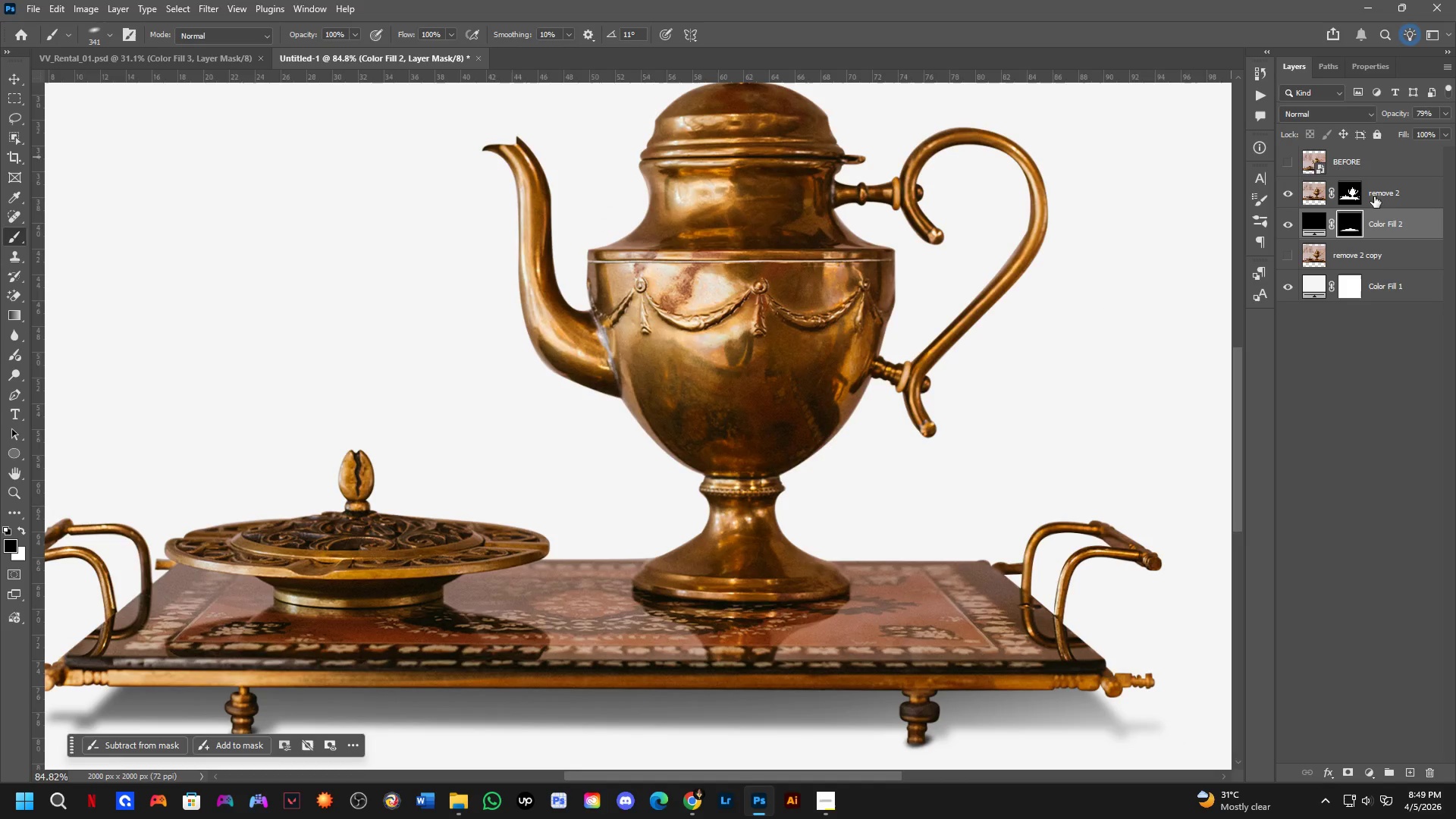 
left_click([1392, 198])
 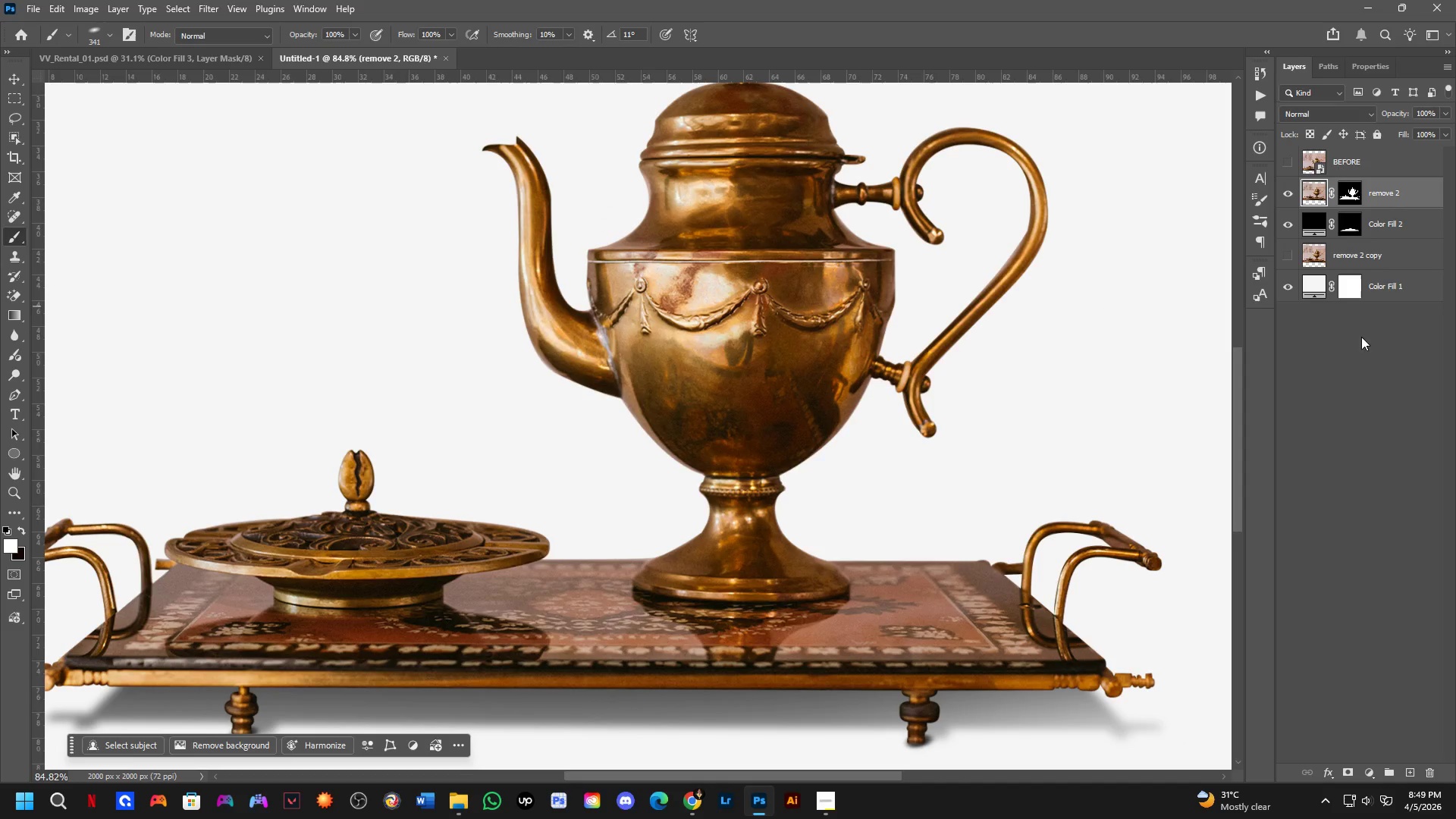 
key(Control+ControlLeft)
 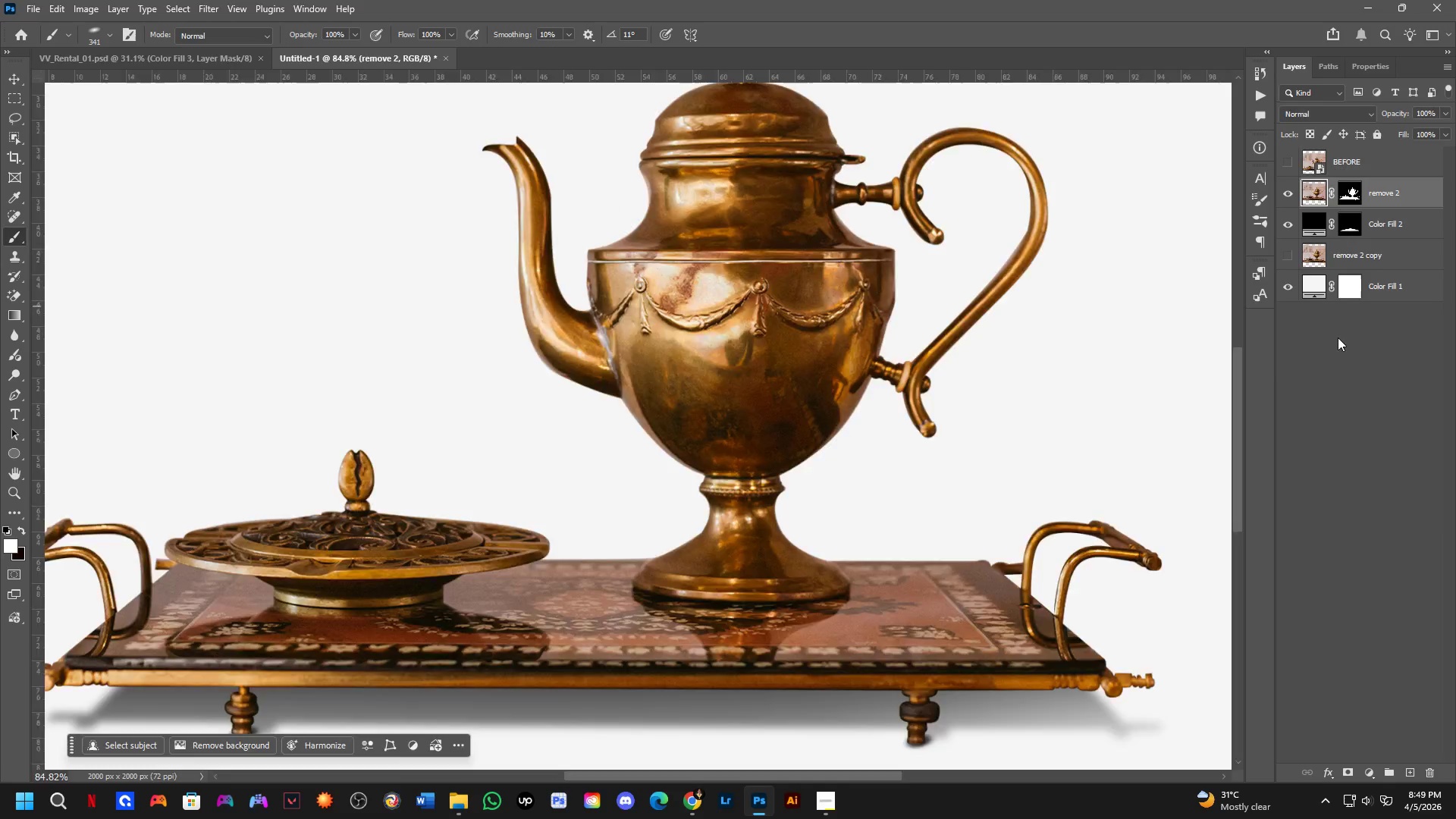 
key(Control+Tab)
 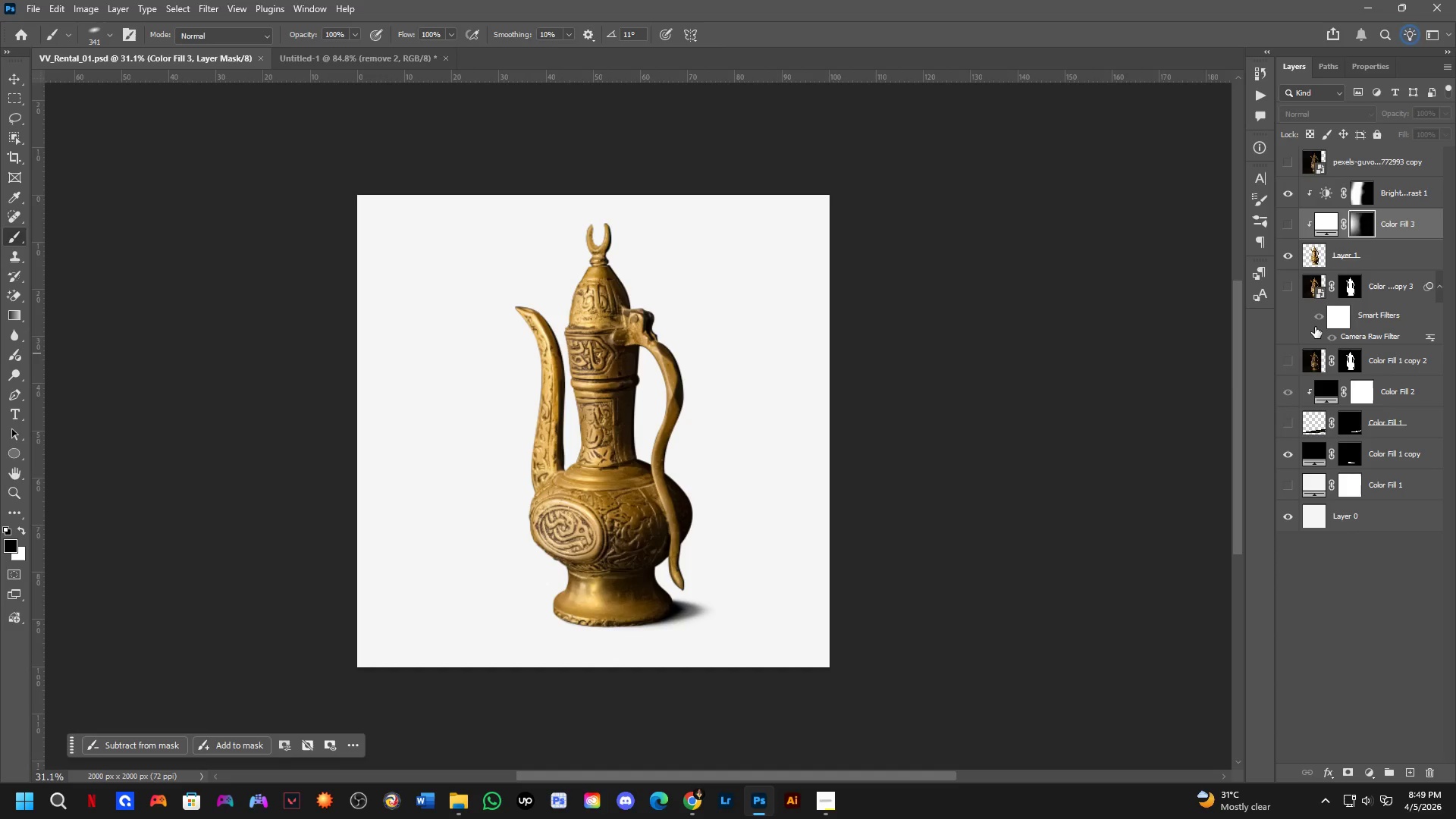 
mouse_move([1373, 291])
 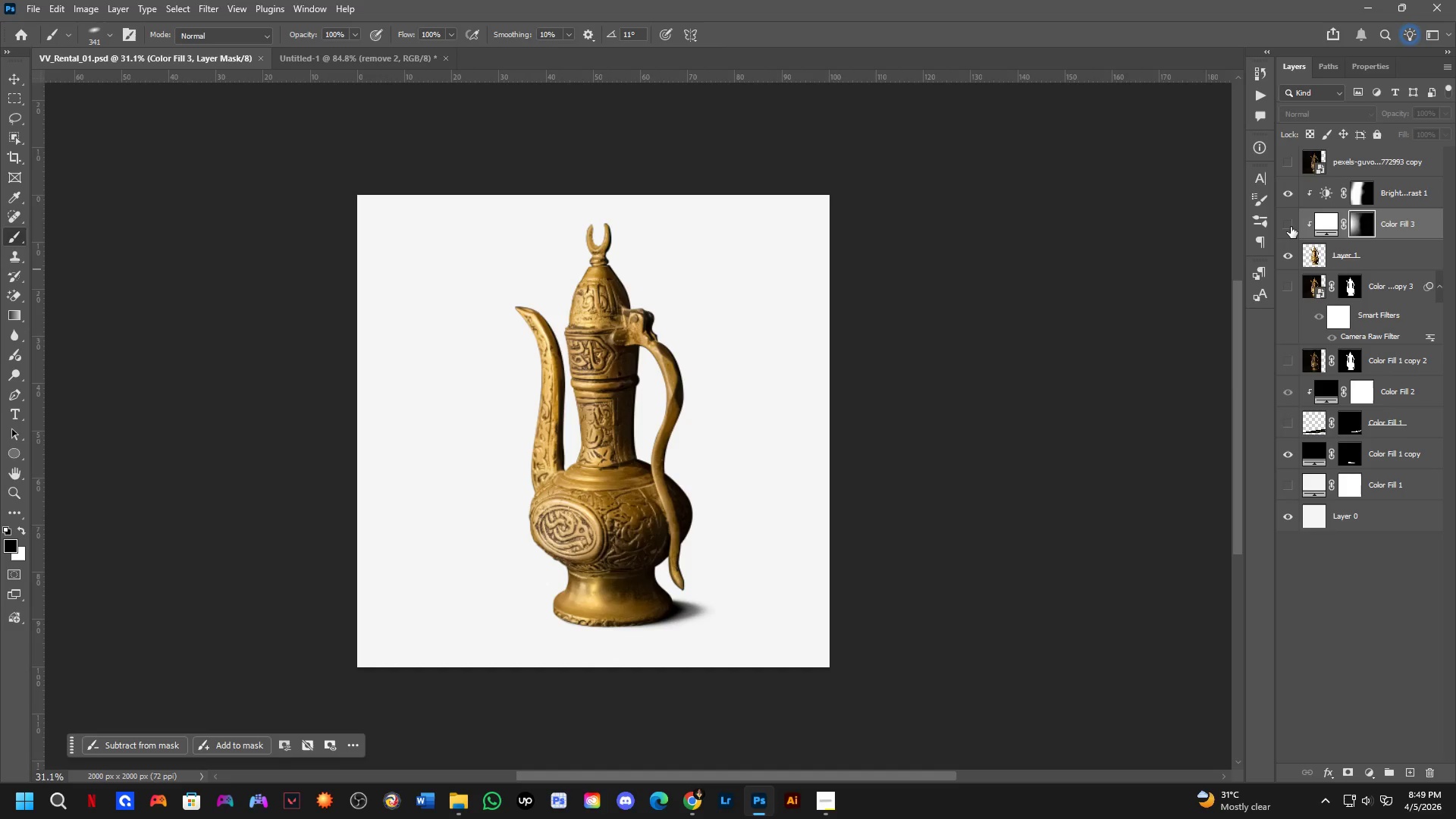 
left_click([1288, 228])
 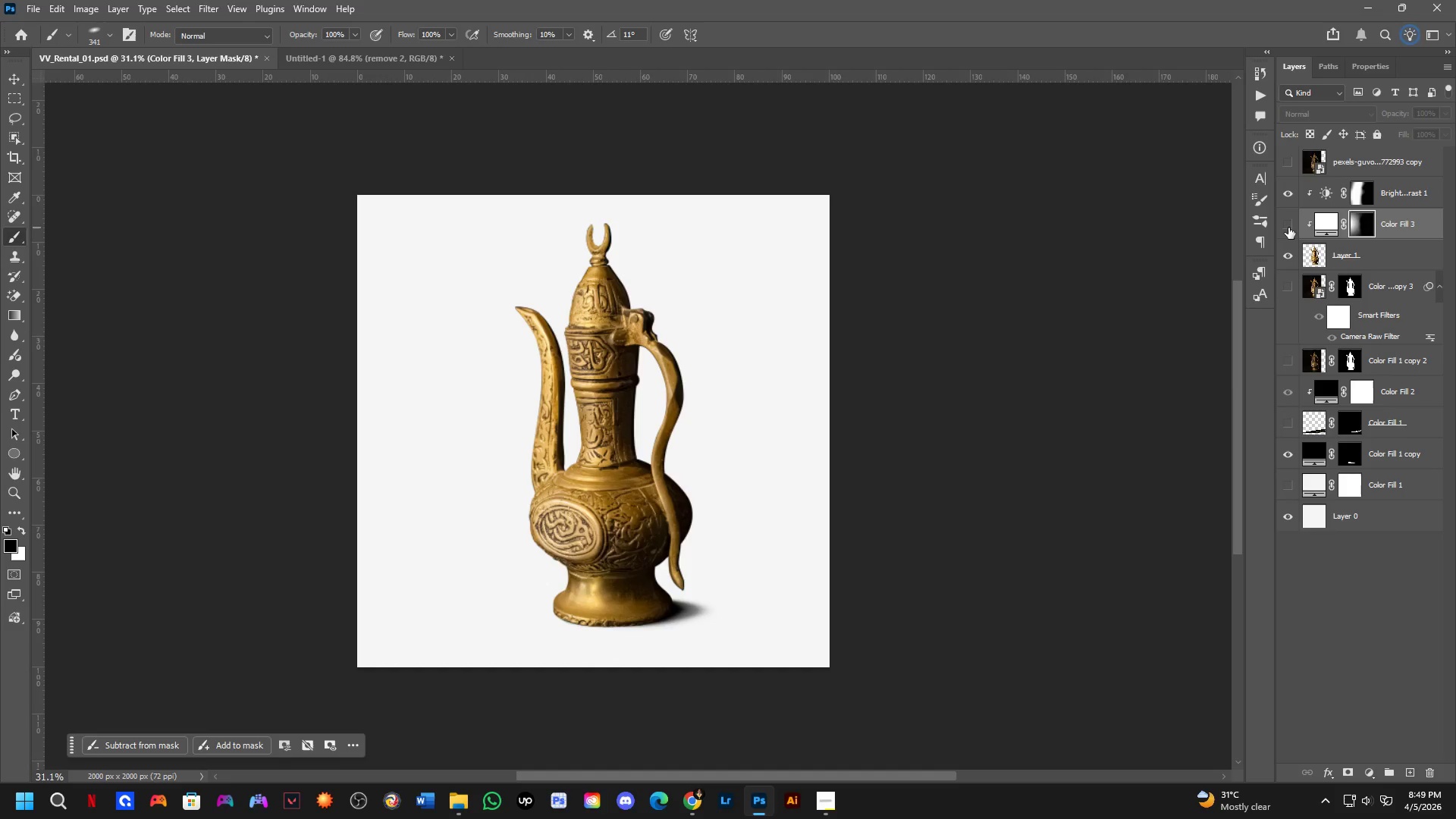 
left_click([1288, 228])
 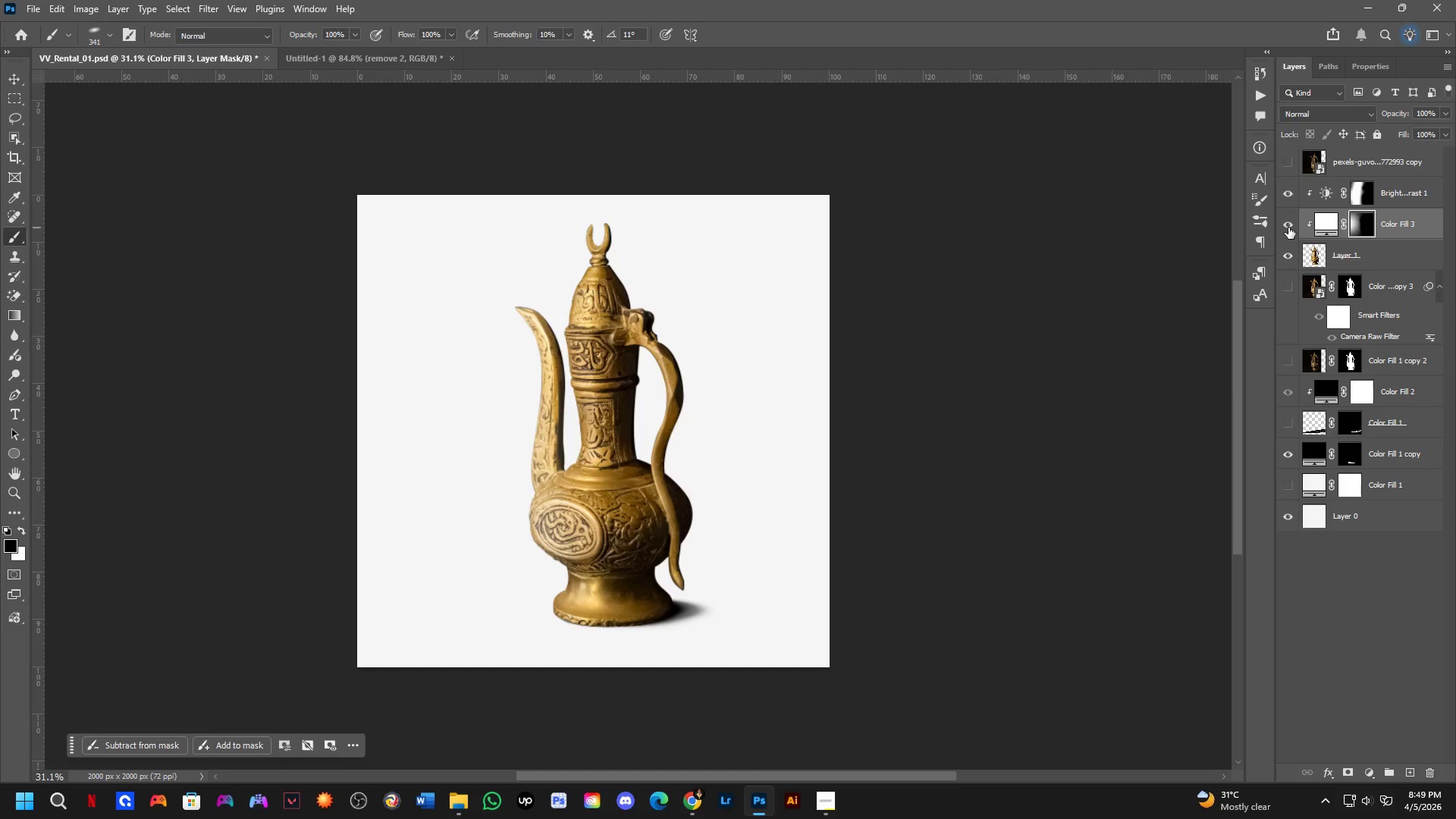 
left_click([1288, 228])
 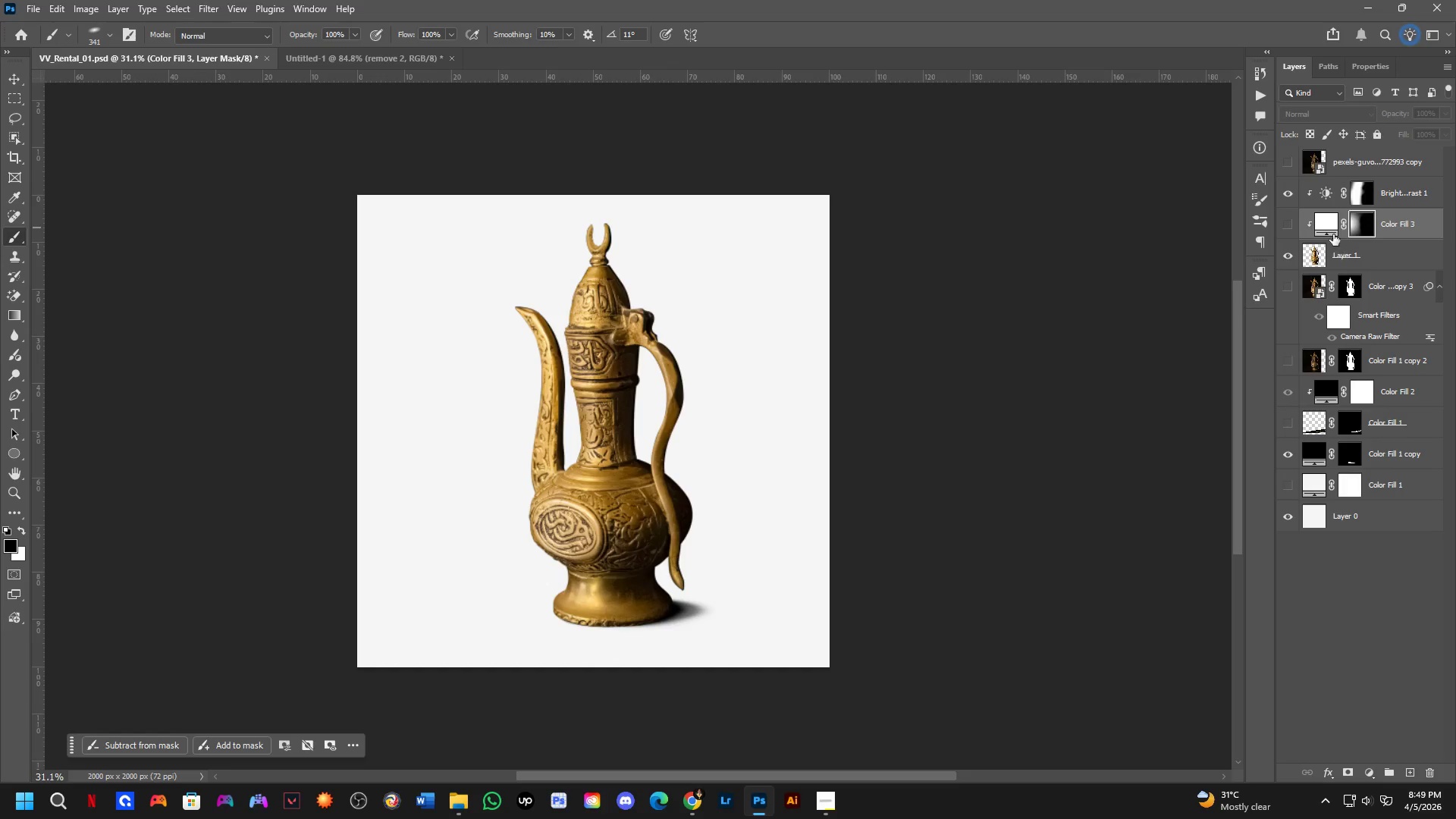 
key(Backspace)
 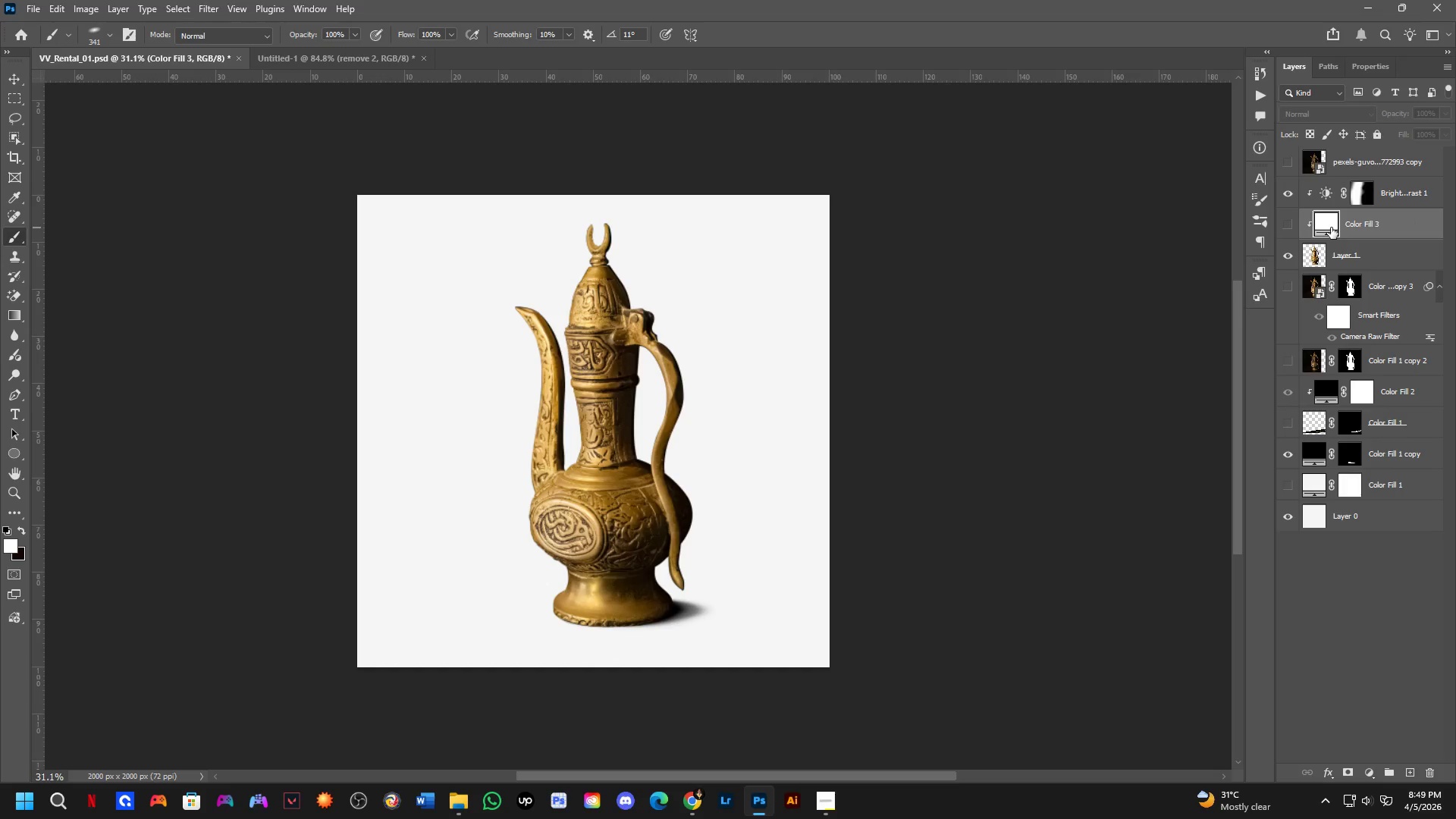 
key(Backspace)
 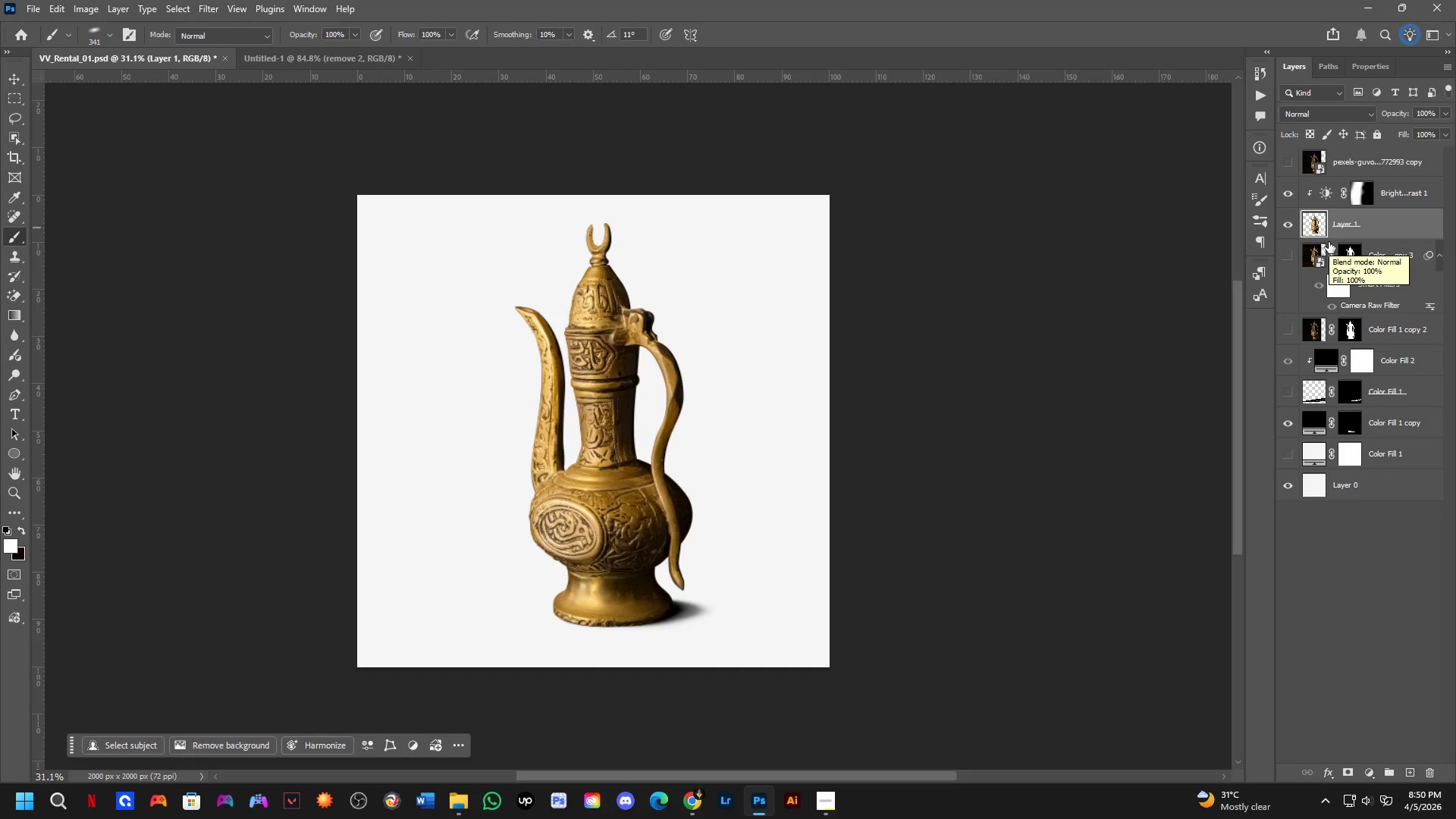 
wait(5.44)
 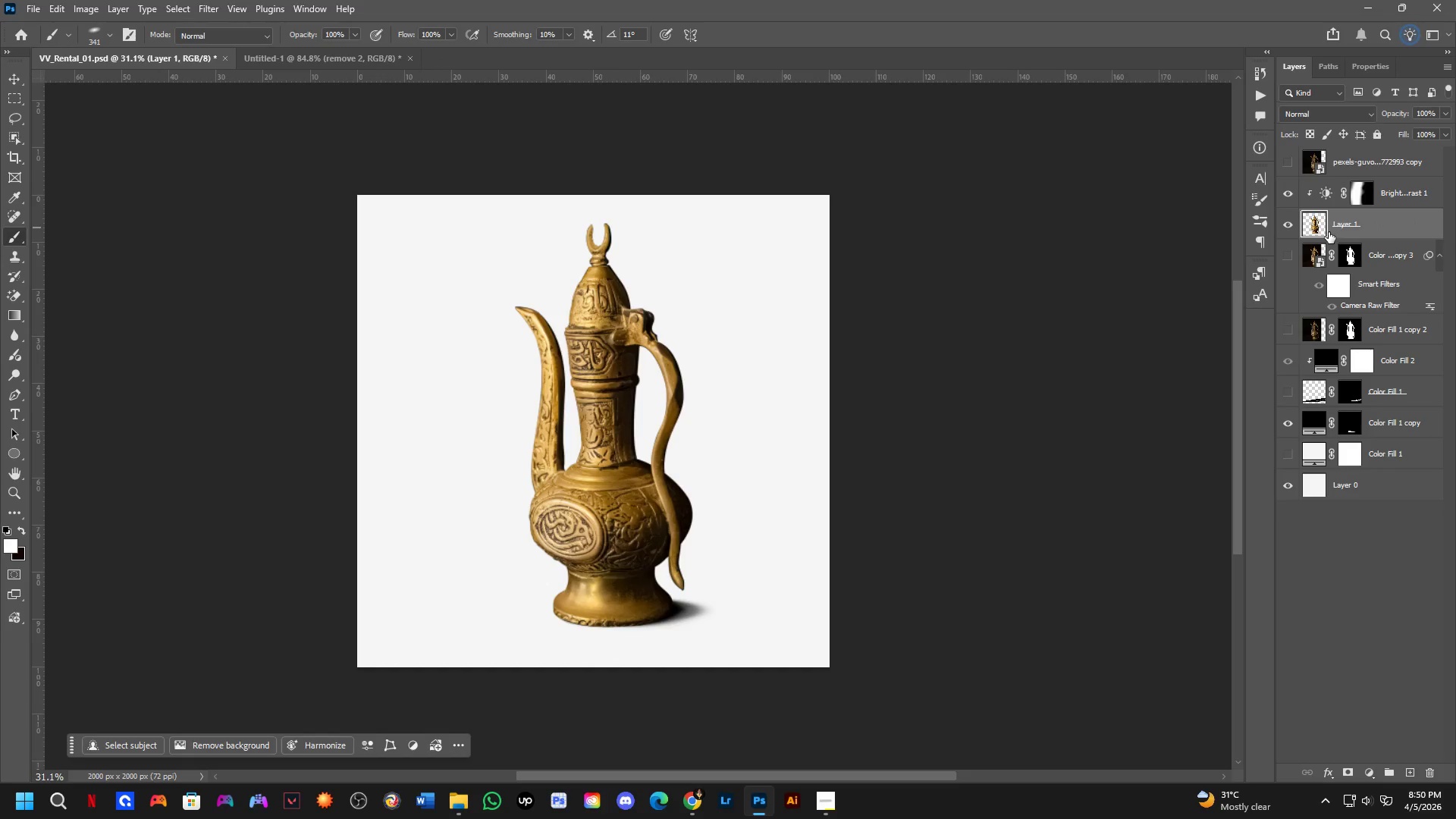 
mouse_move([1310, 201])
 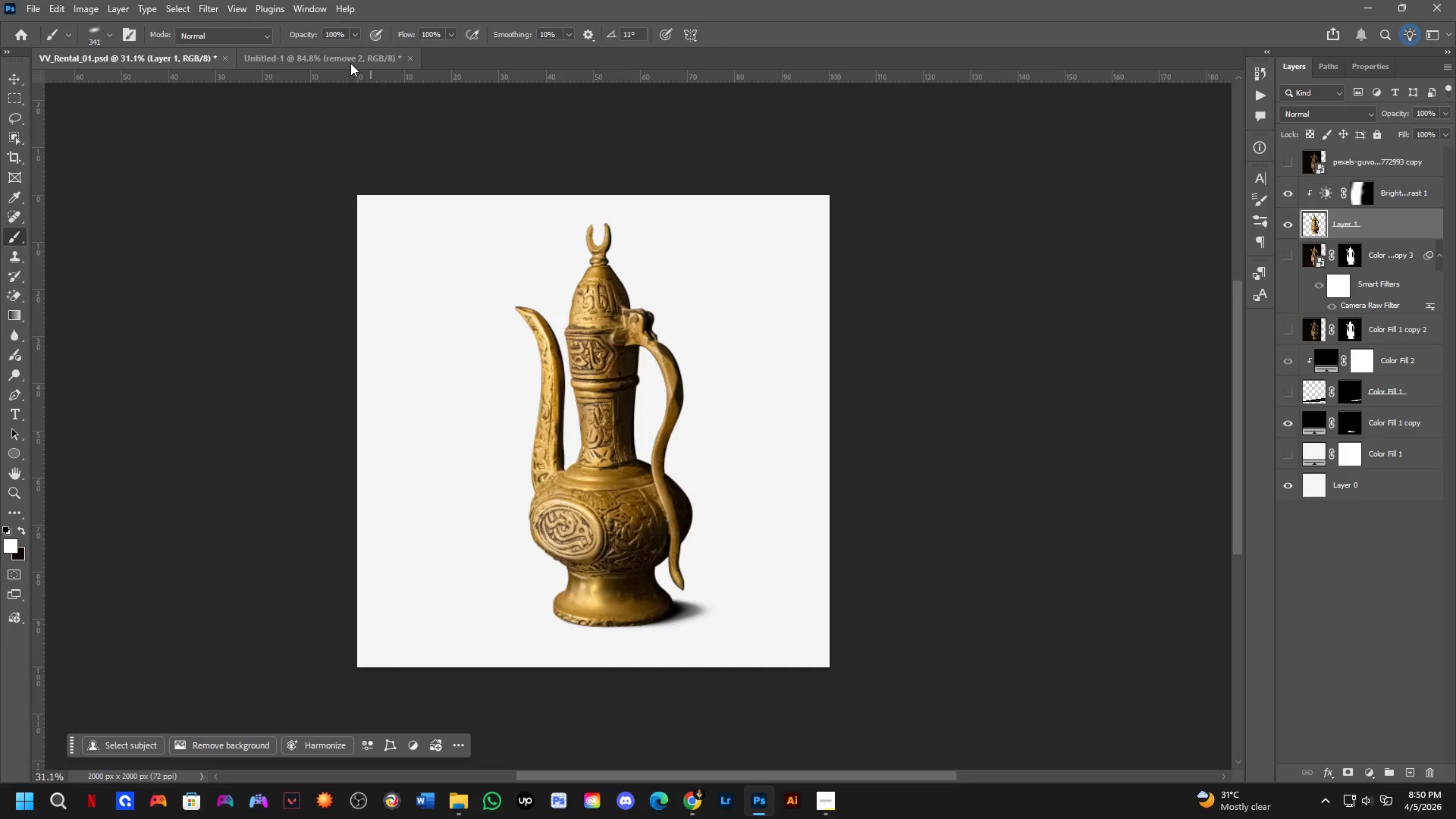 
left_click([350, 63])
 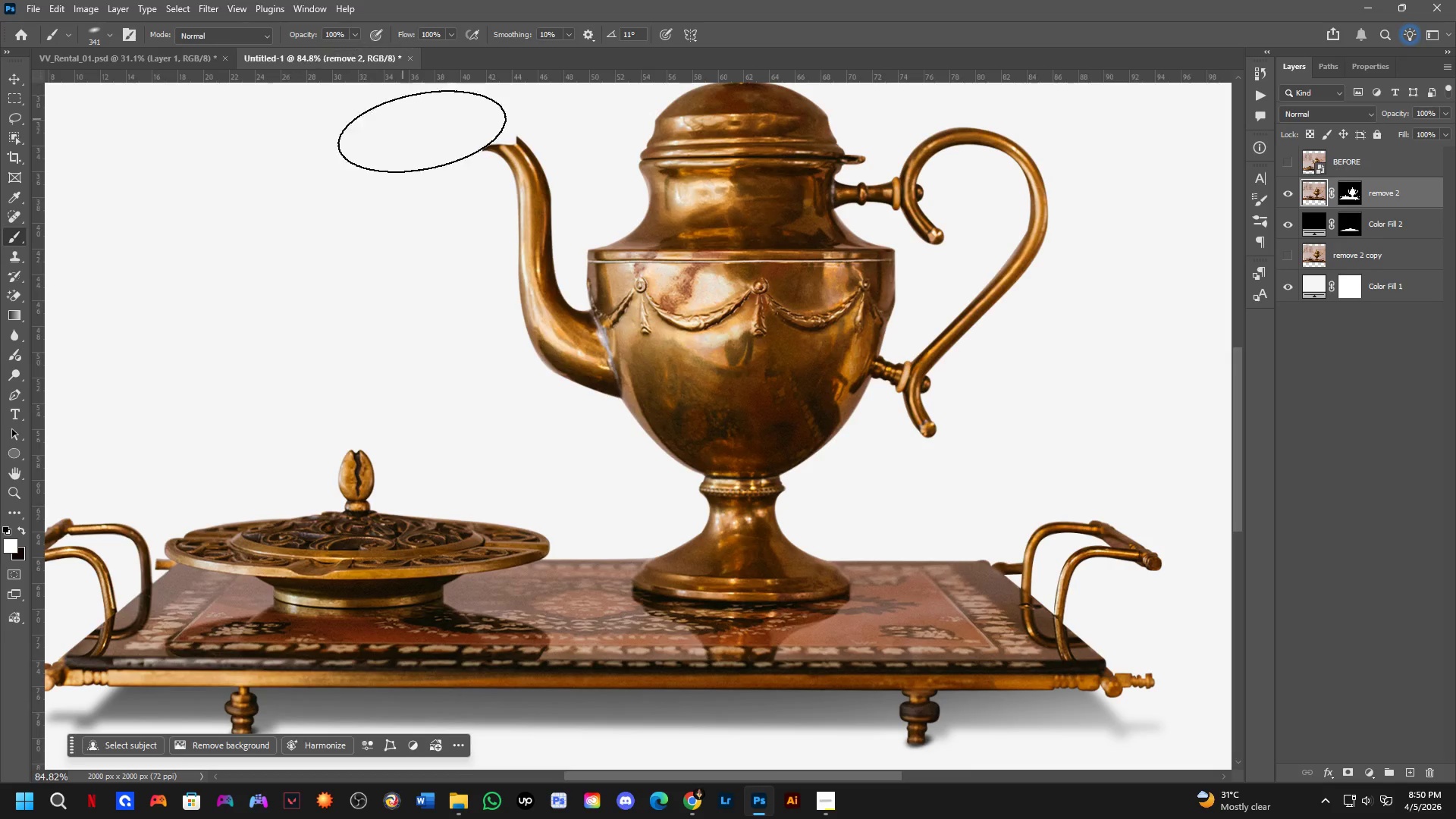 
scroll: coordinate [510, 241], scroll_direction: down, amount: 2.0
 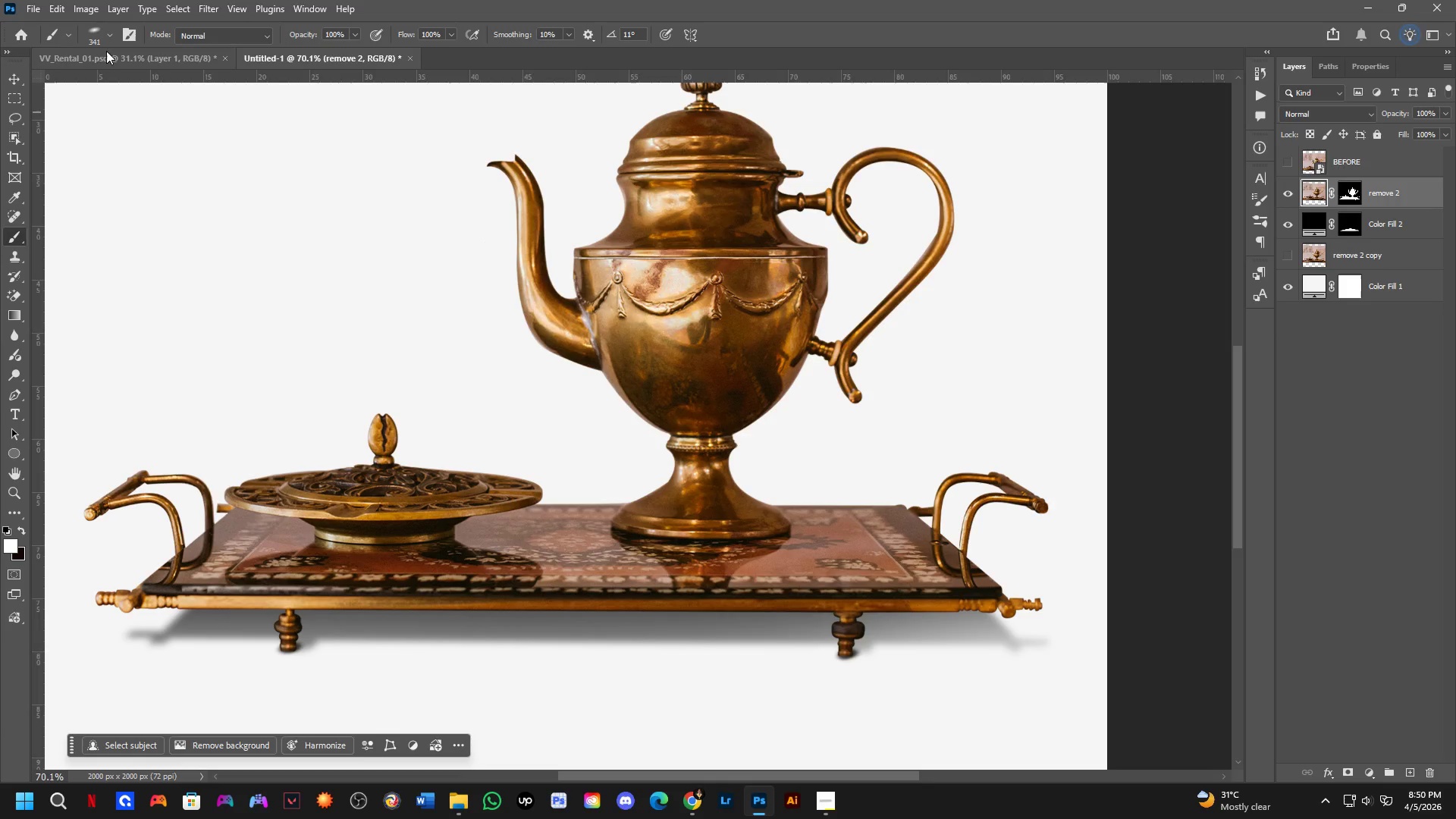 
left_click([122, 57])
 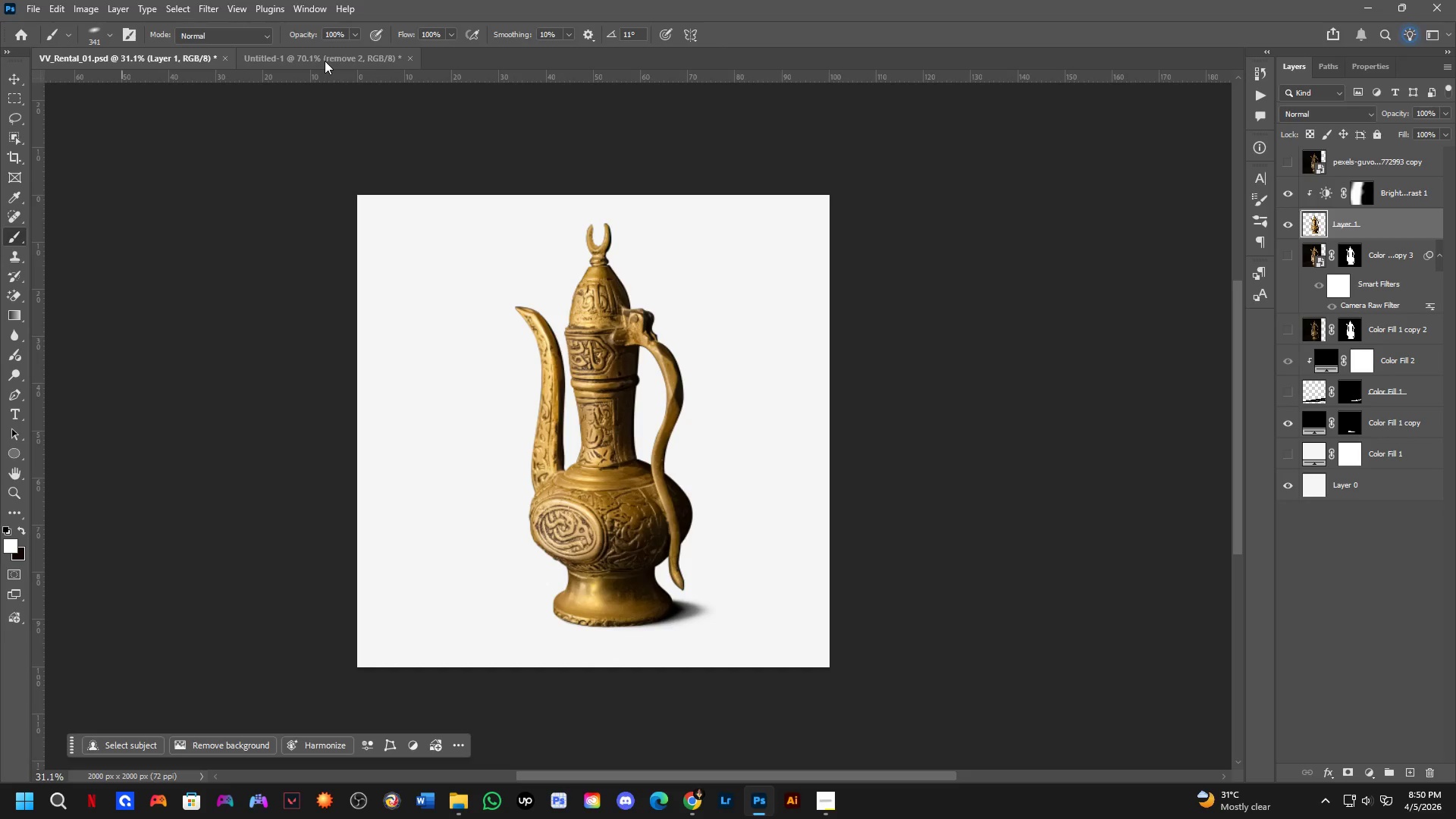 
left_click([325, 60])
 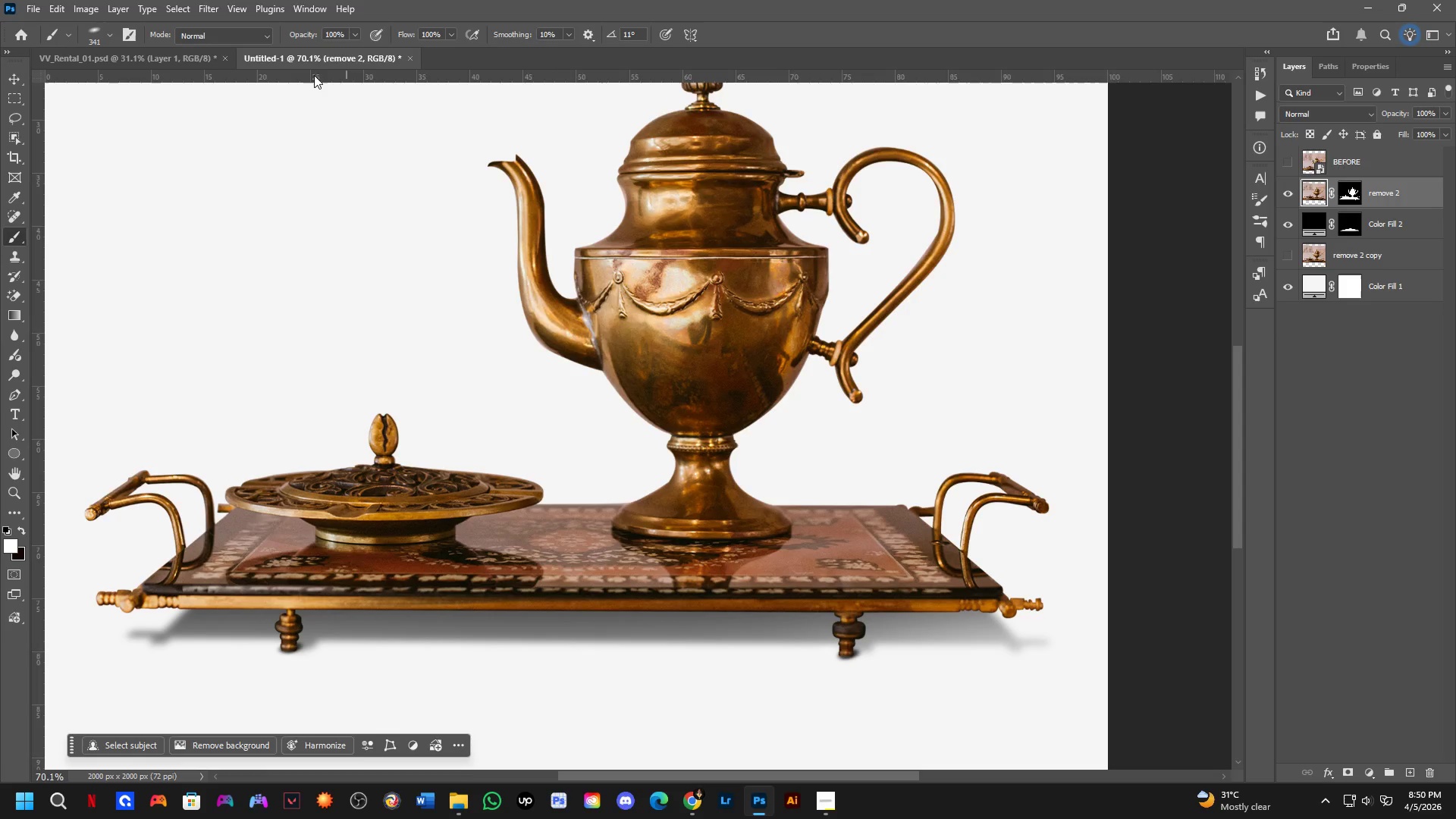 
left_click([107, 48])
 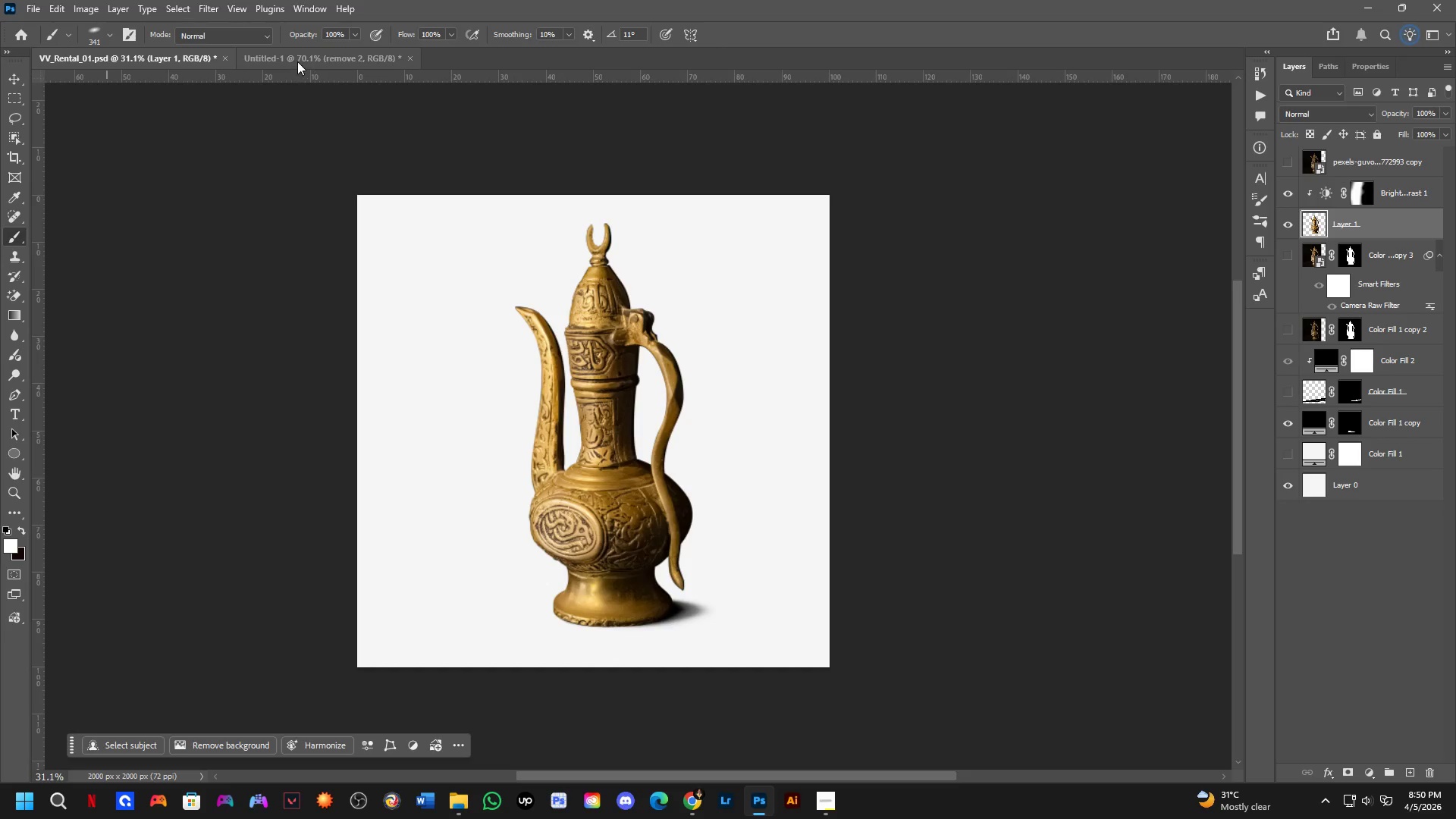 
left_click([297, 61])
 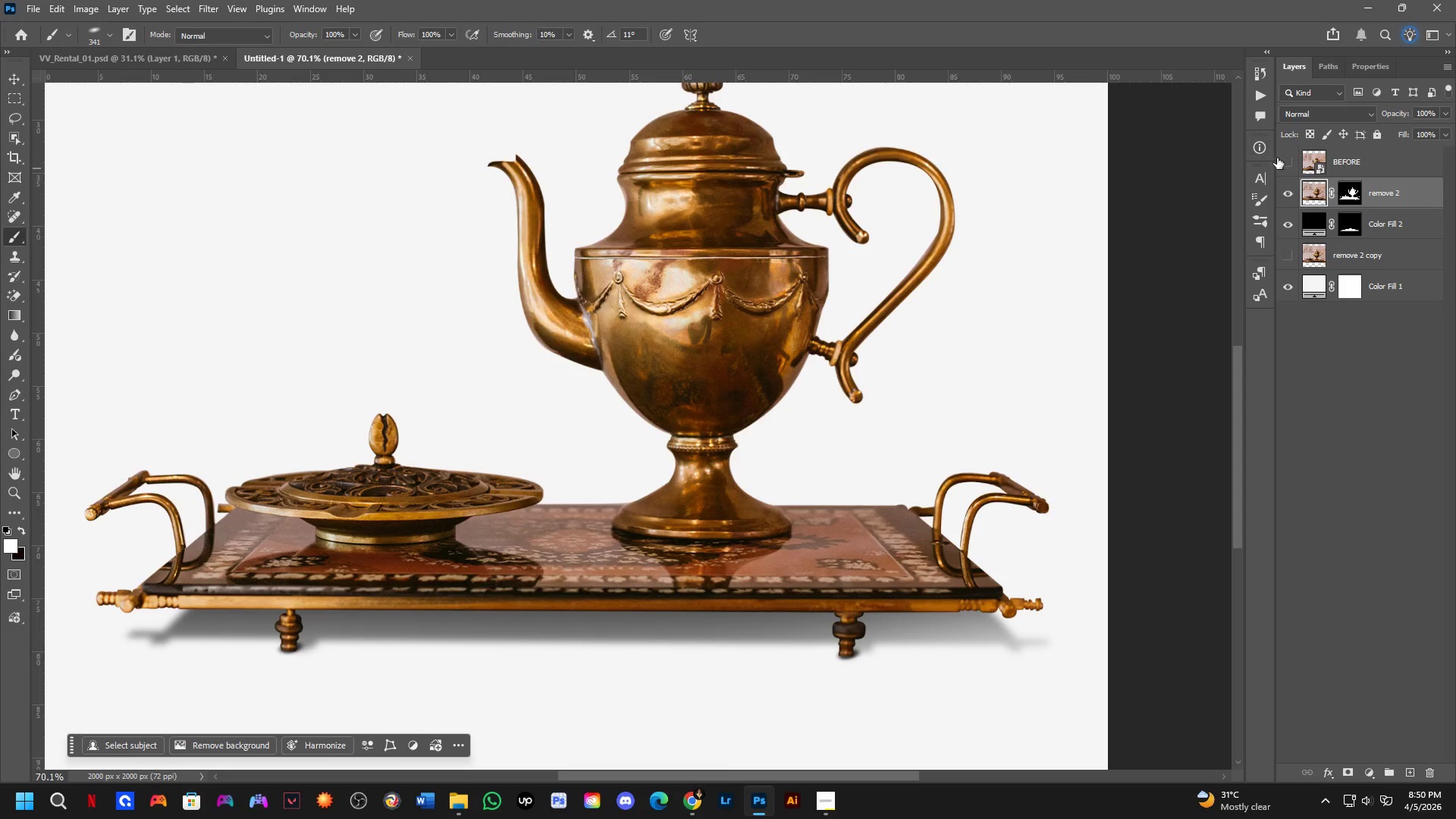 
left_click([1291, 163])
 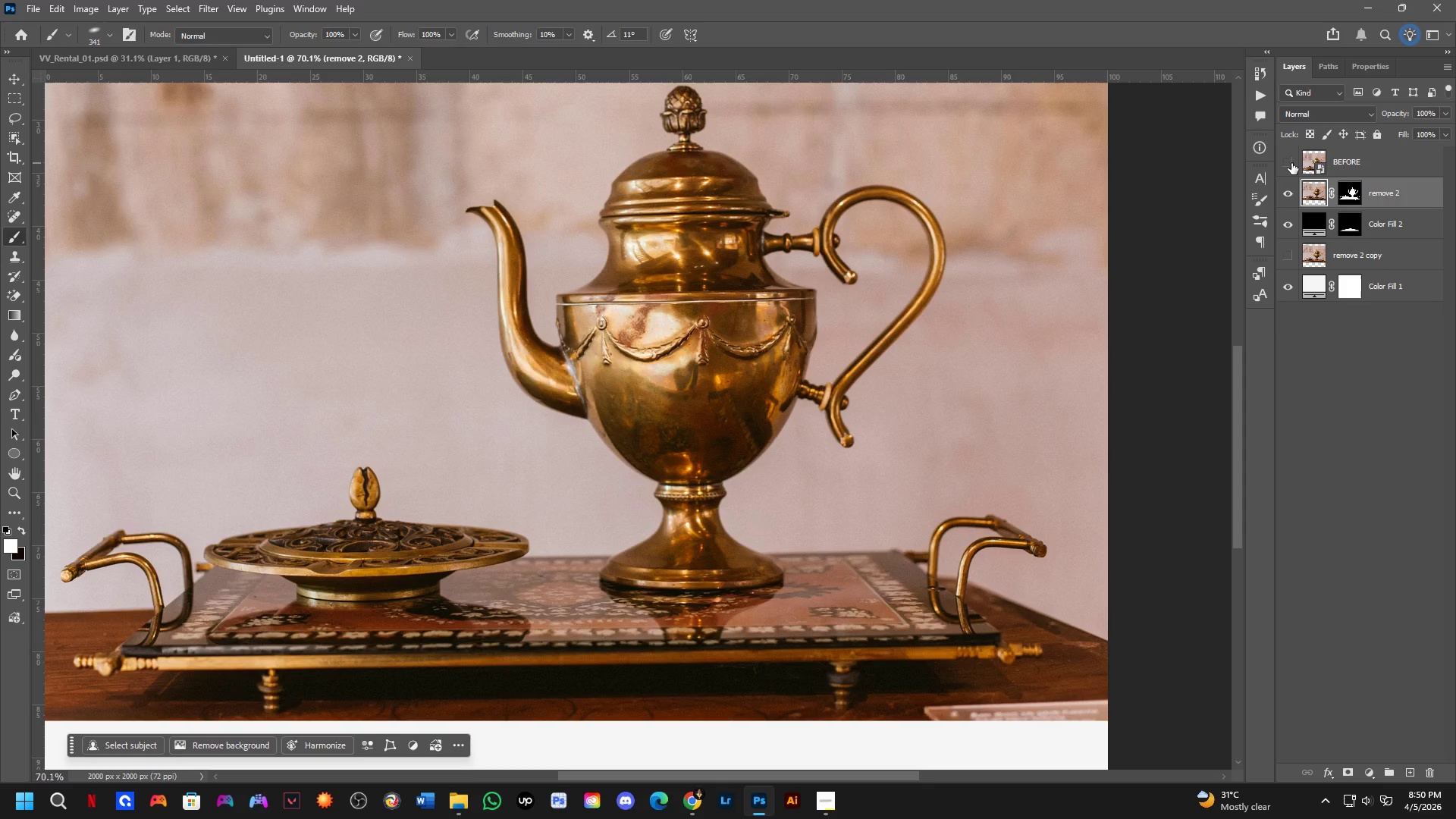 
double_click([1291, 163])
 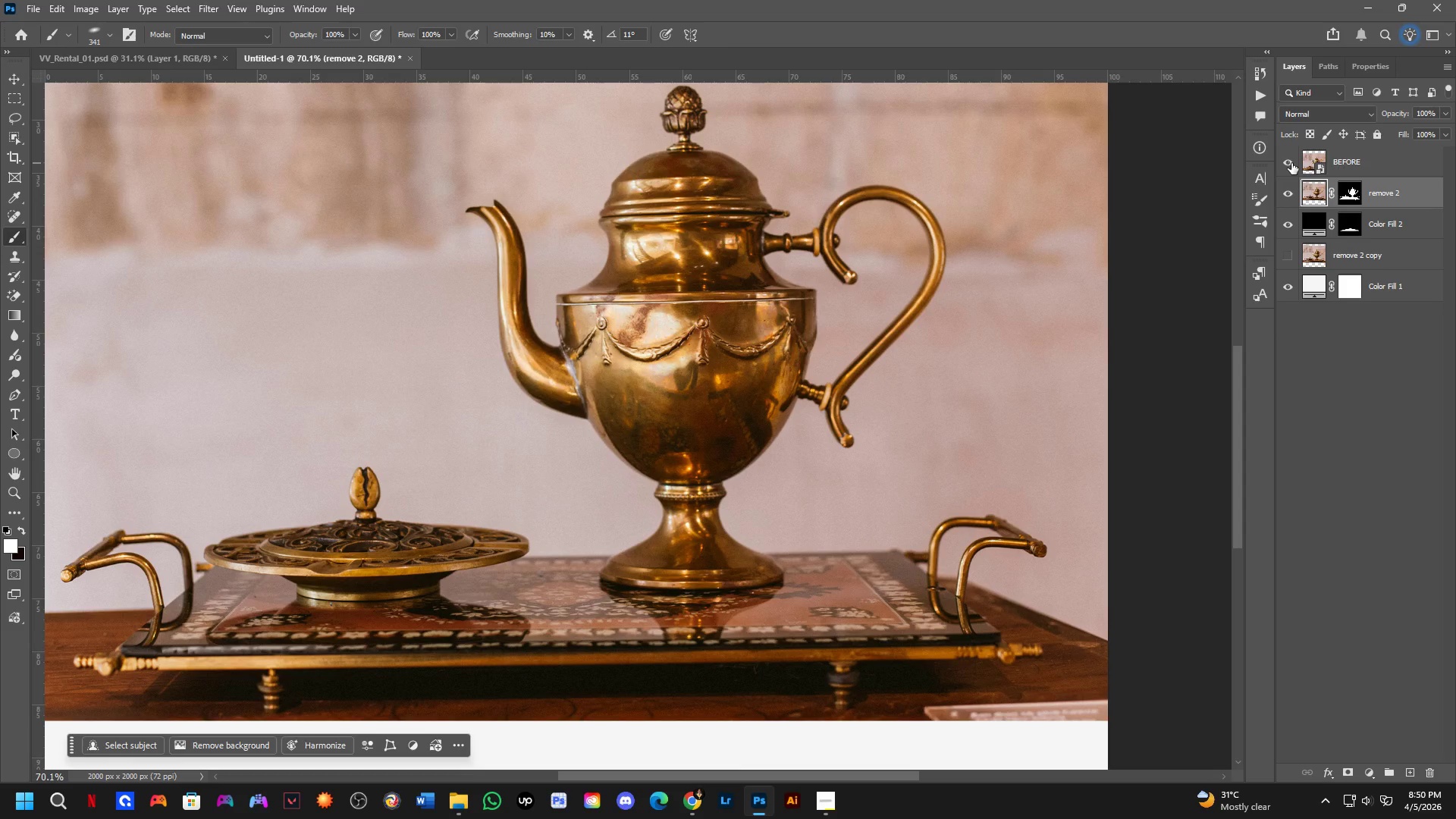 
left_click([1291, 163])
 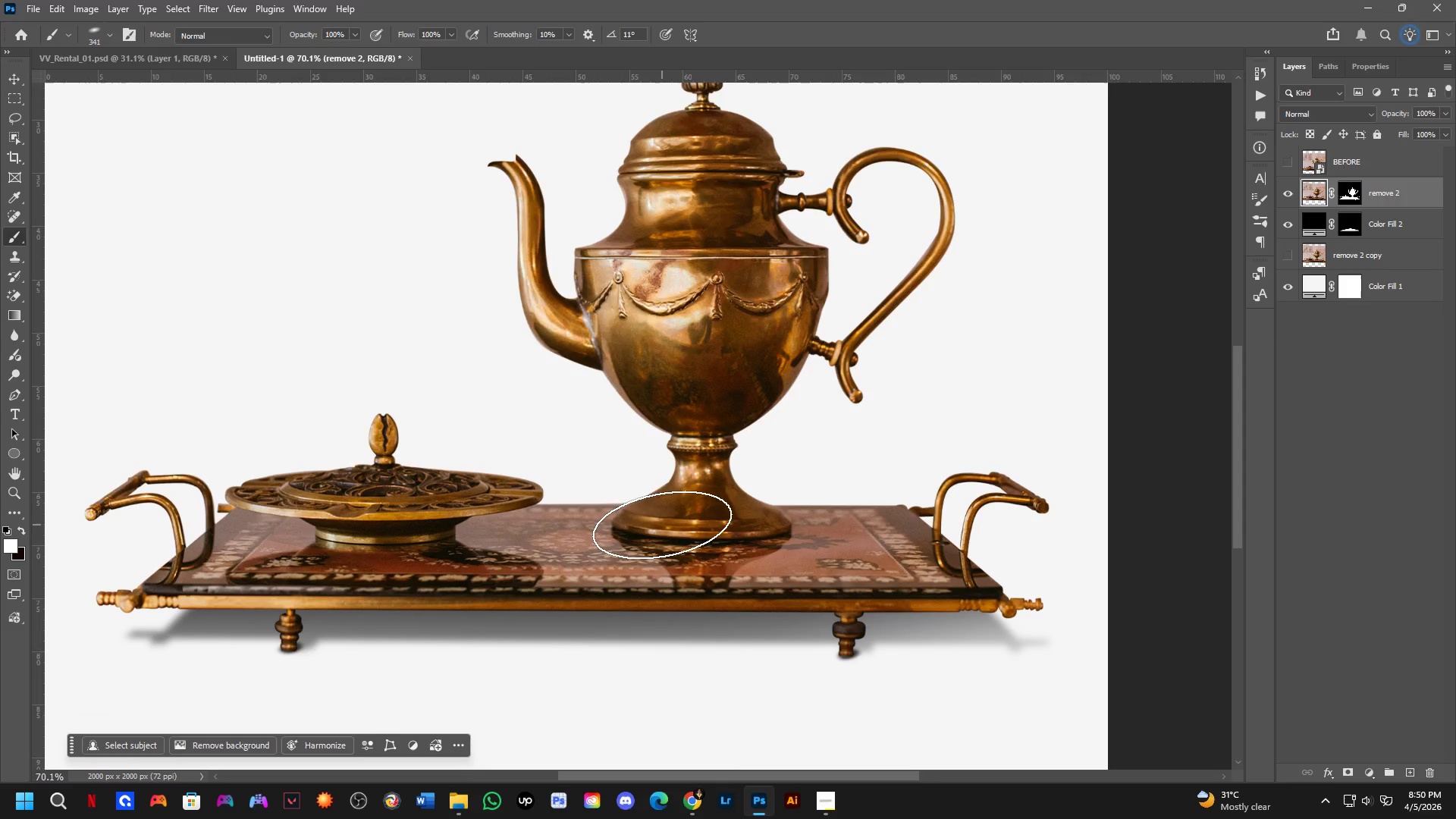 
scroll: coordinate [306, 606], scroll_direction: up, amount: 4.0
 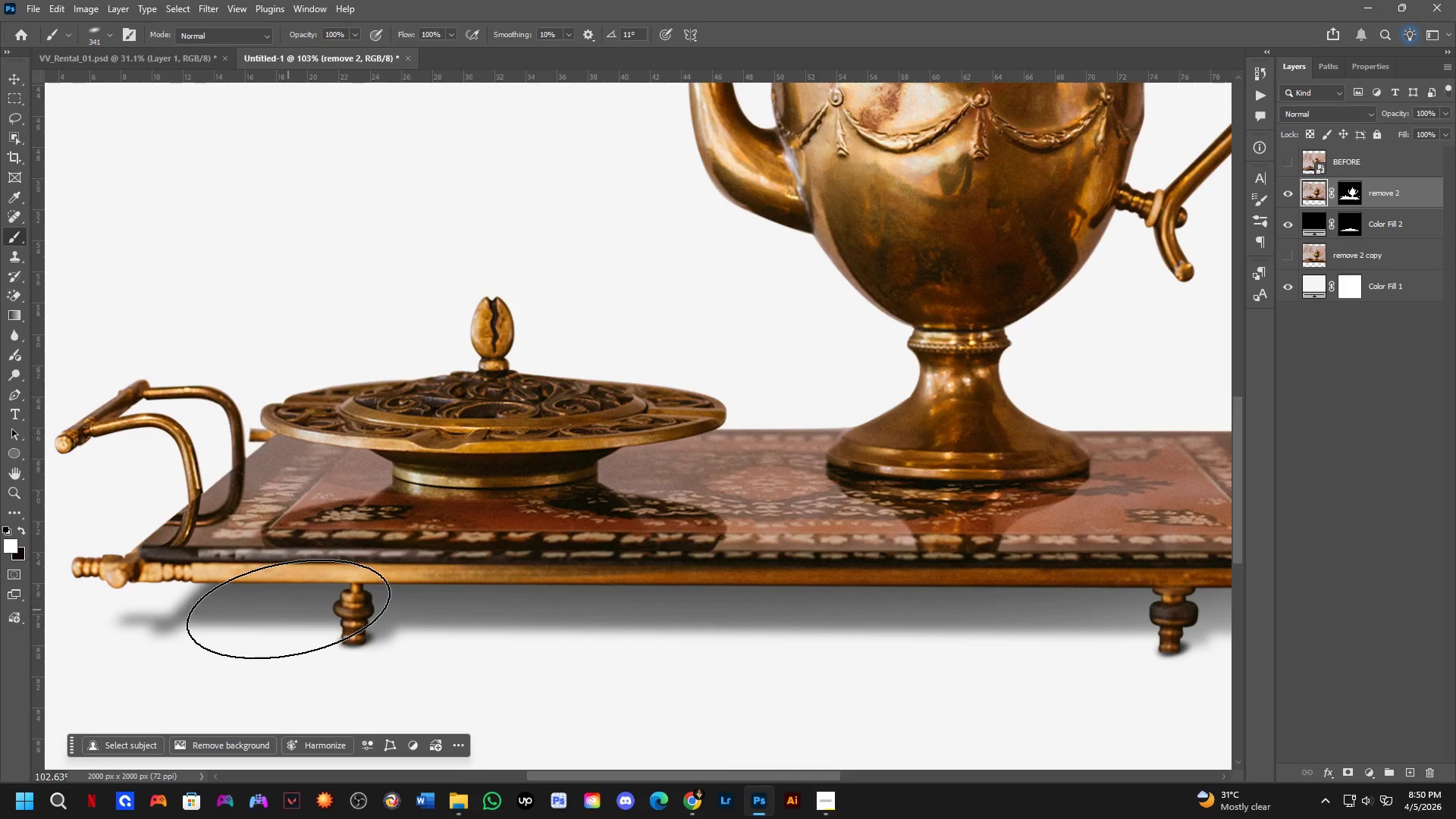 
scroll: coordinate [686, 491], scroll_direction: down, amount: 11.0
 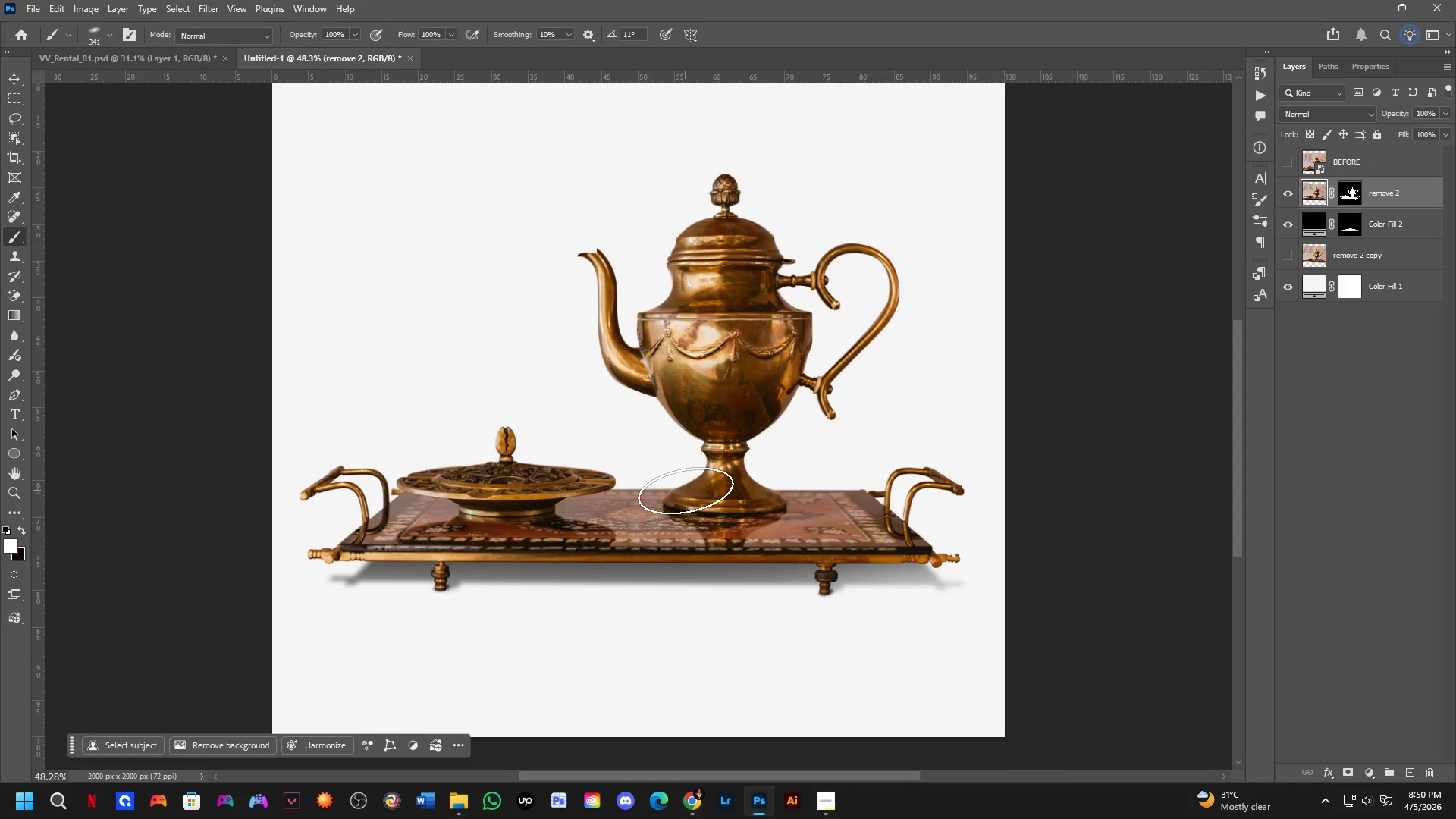 
scroll: coordinate [754, 479], scroll_direction: up, amount: 2.0
 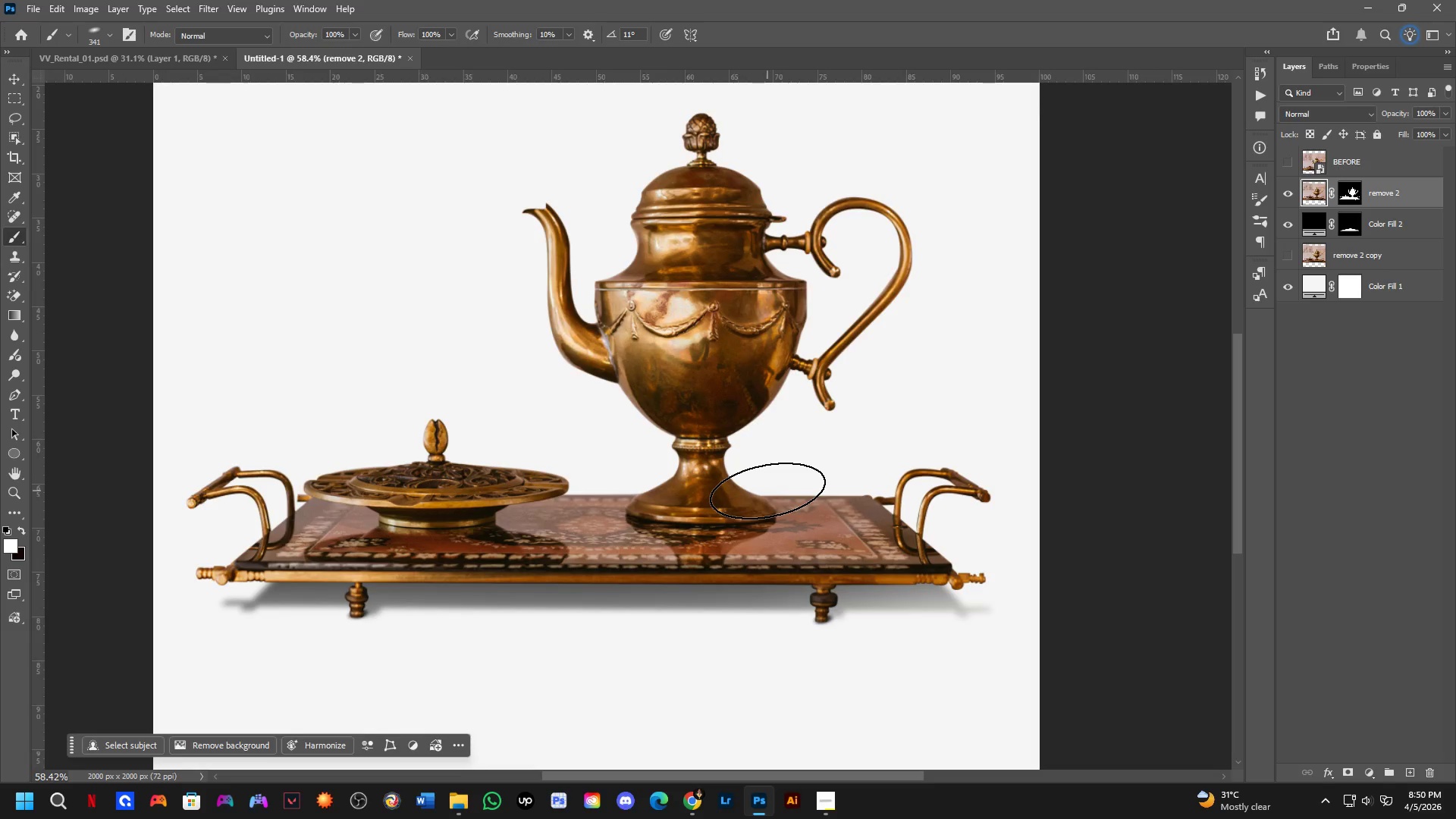 
wait(5.12)
 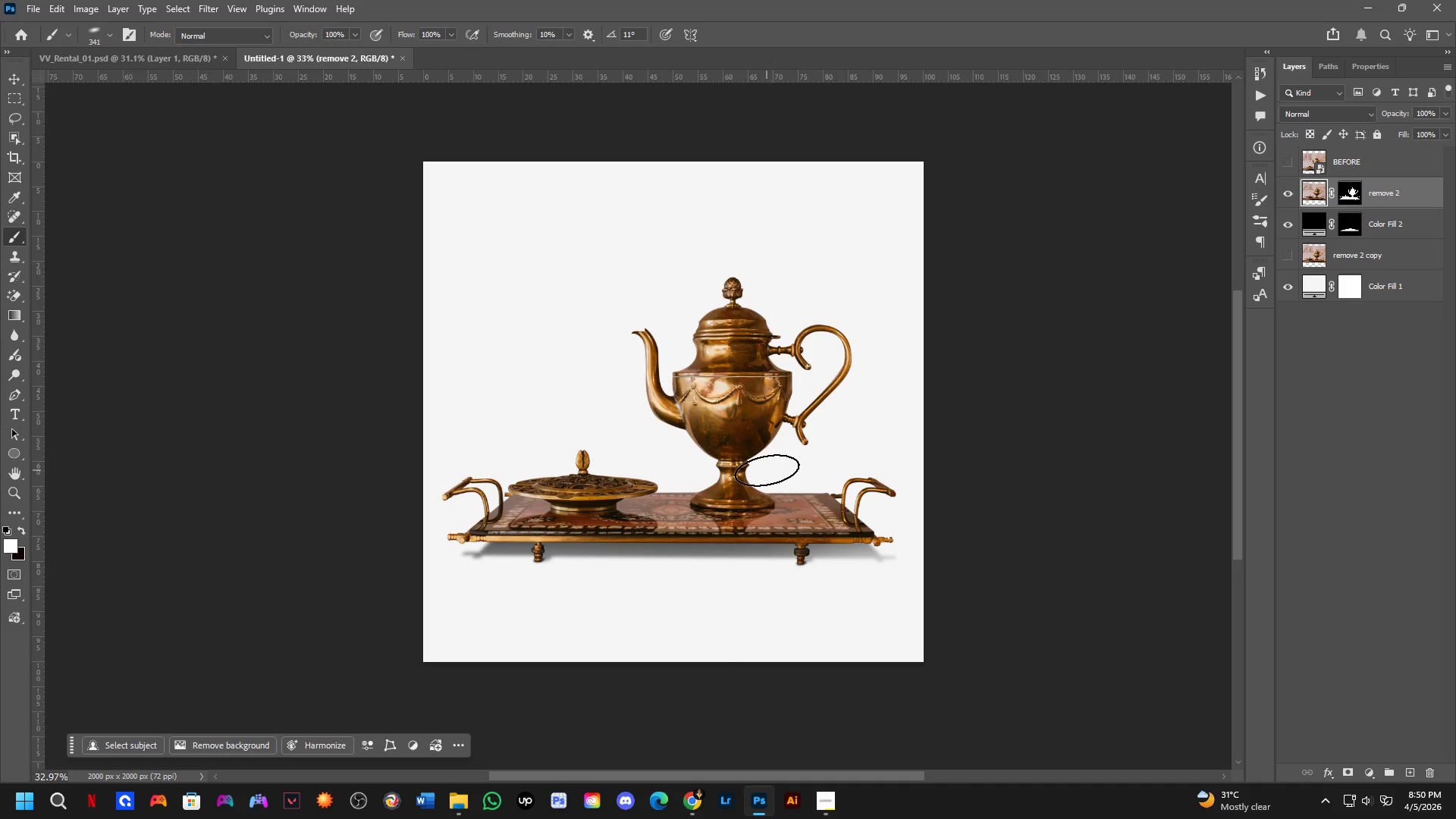 
hold_key(key=Space, duration=0.47)
 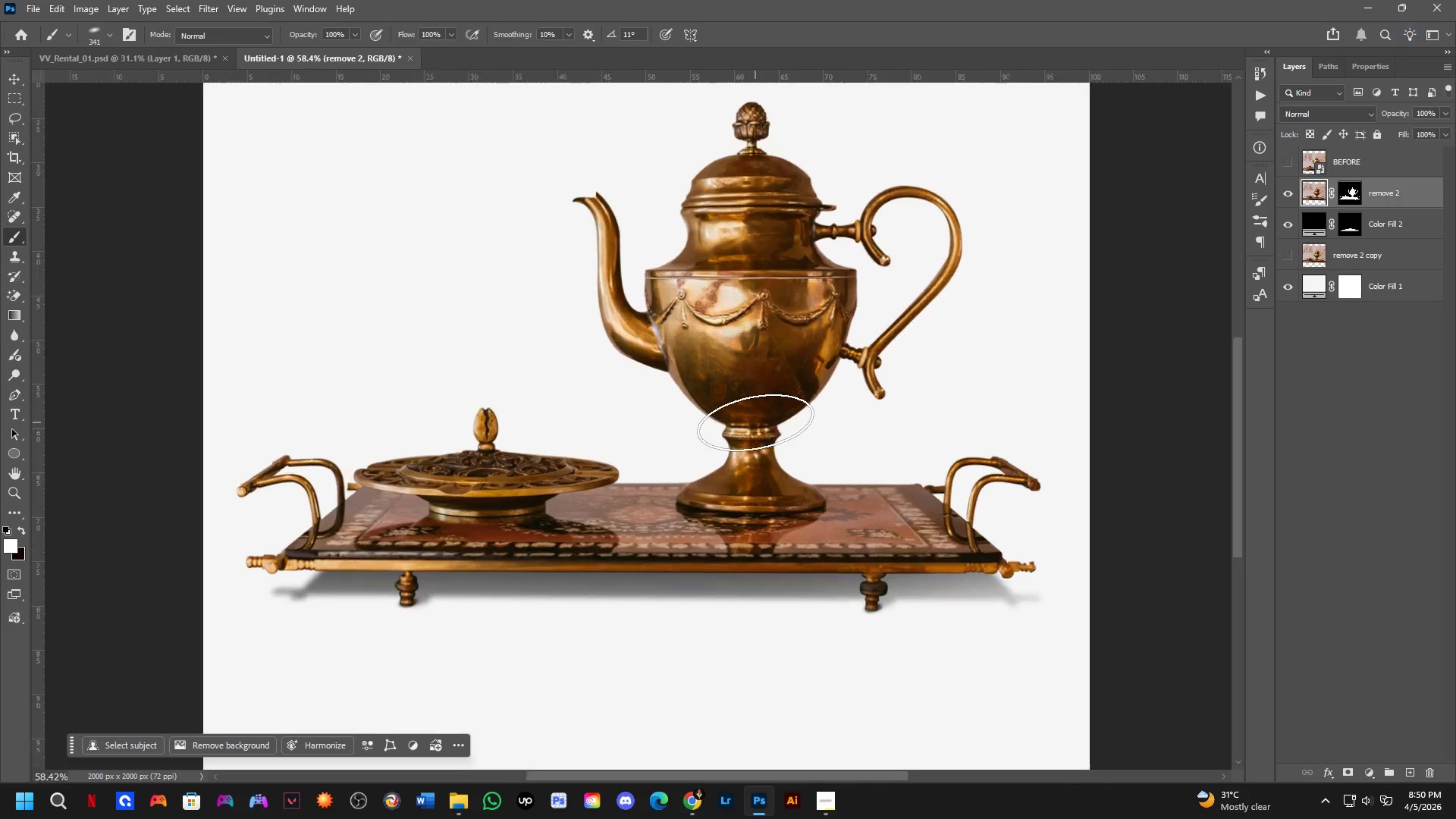 
left_click_drag(start_coordinate=[763, 464], to_coordinate=[786, 428])
 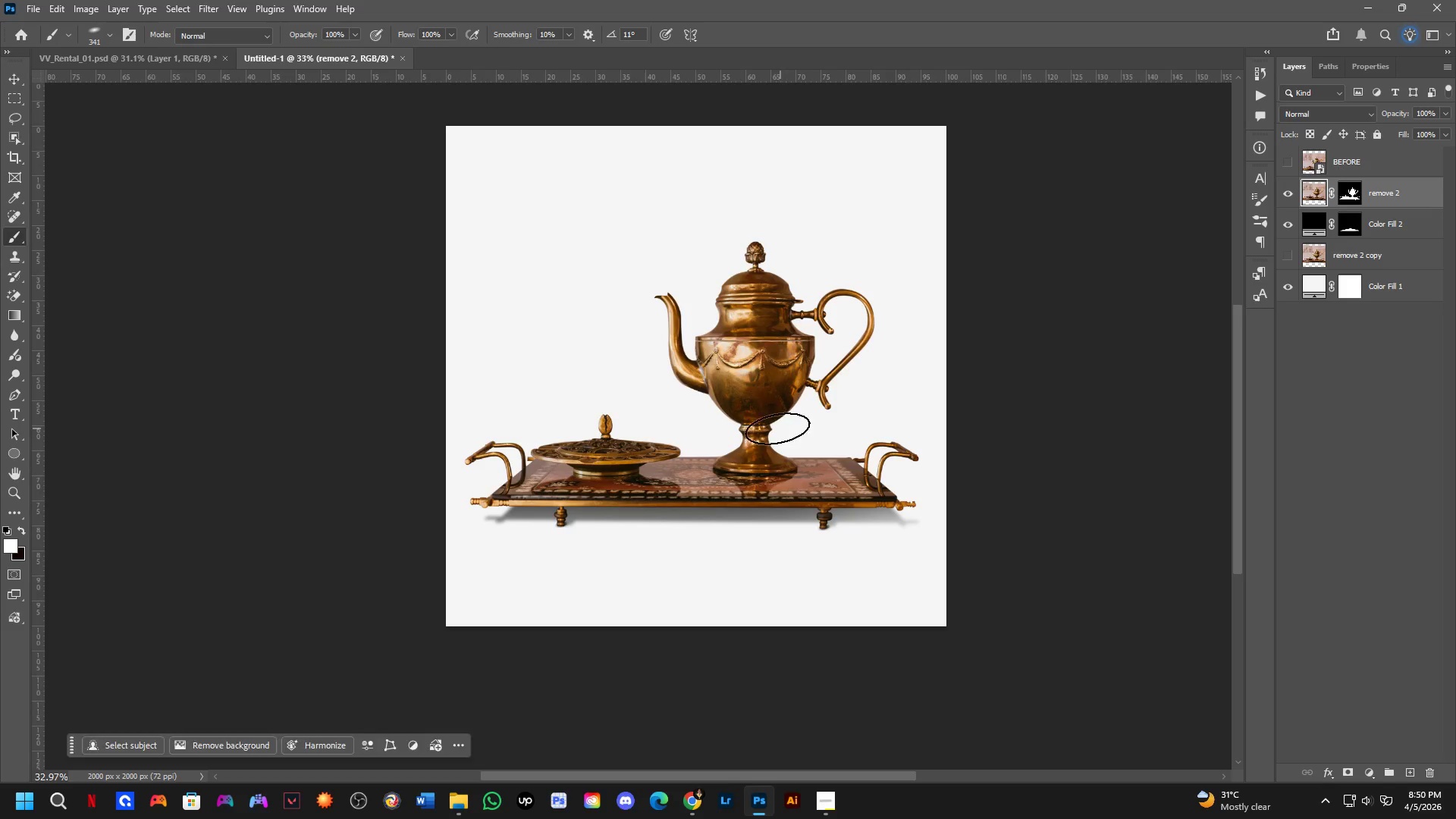 
scroll: coordinate [775, 487], scroll_direction: down, amount: 6.0
 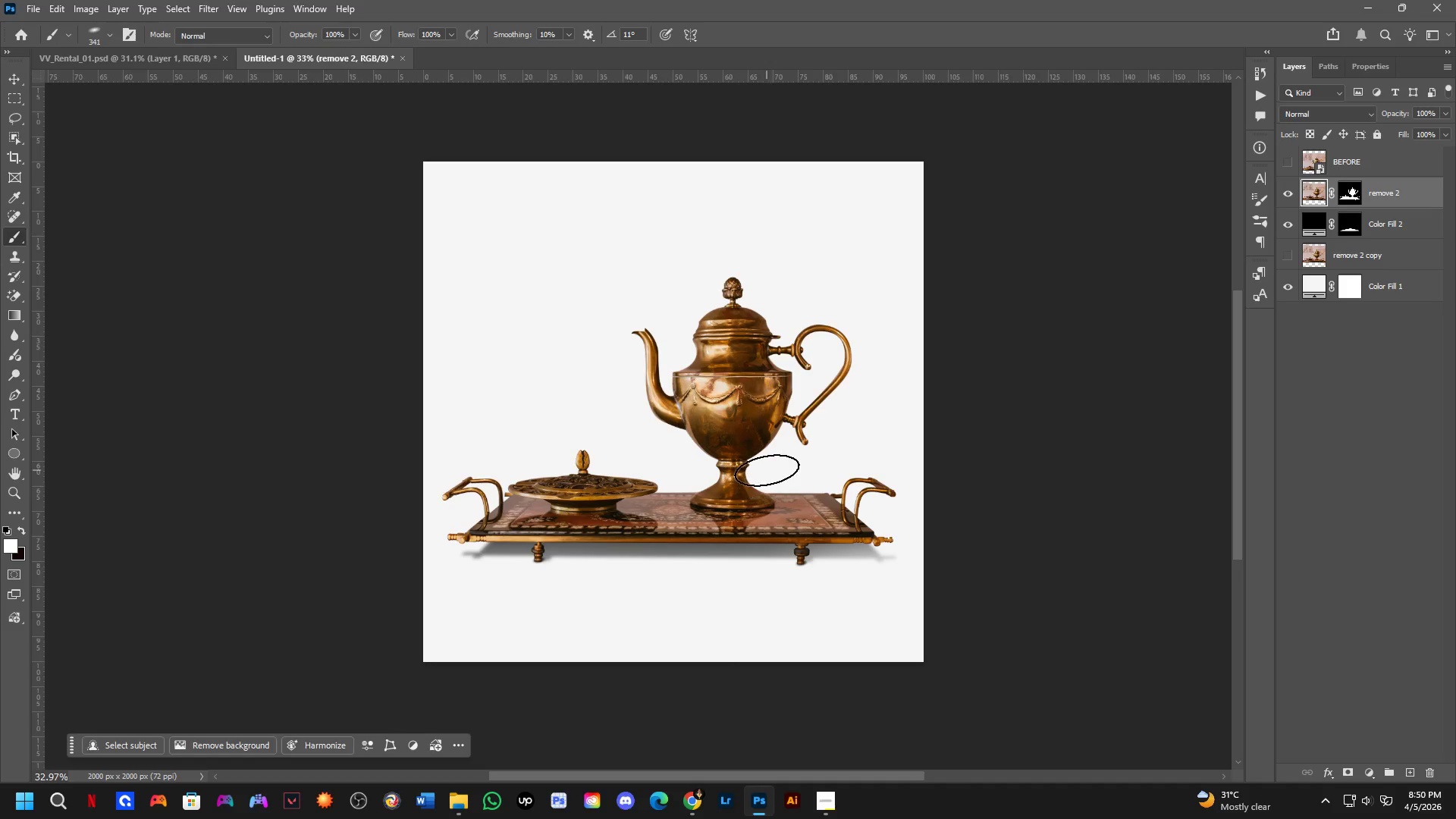 
hold_key(key=Space, duration=0.56)
 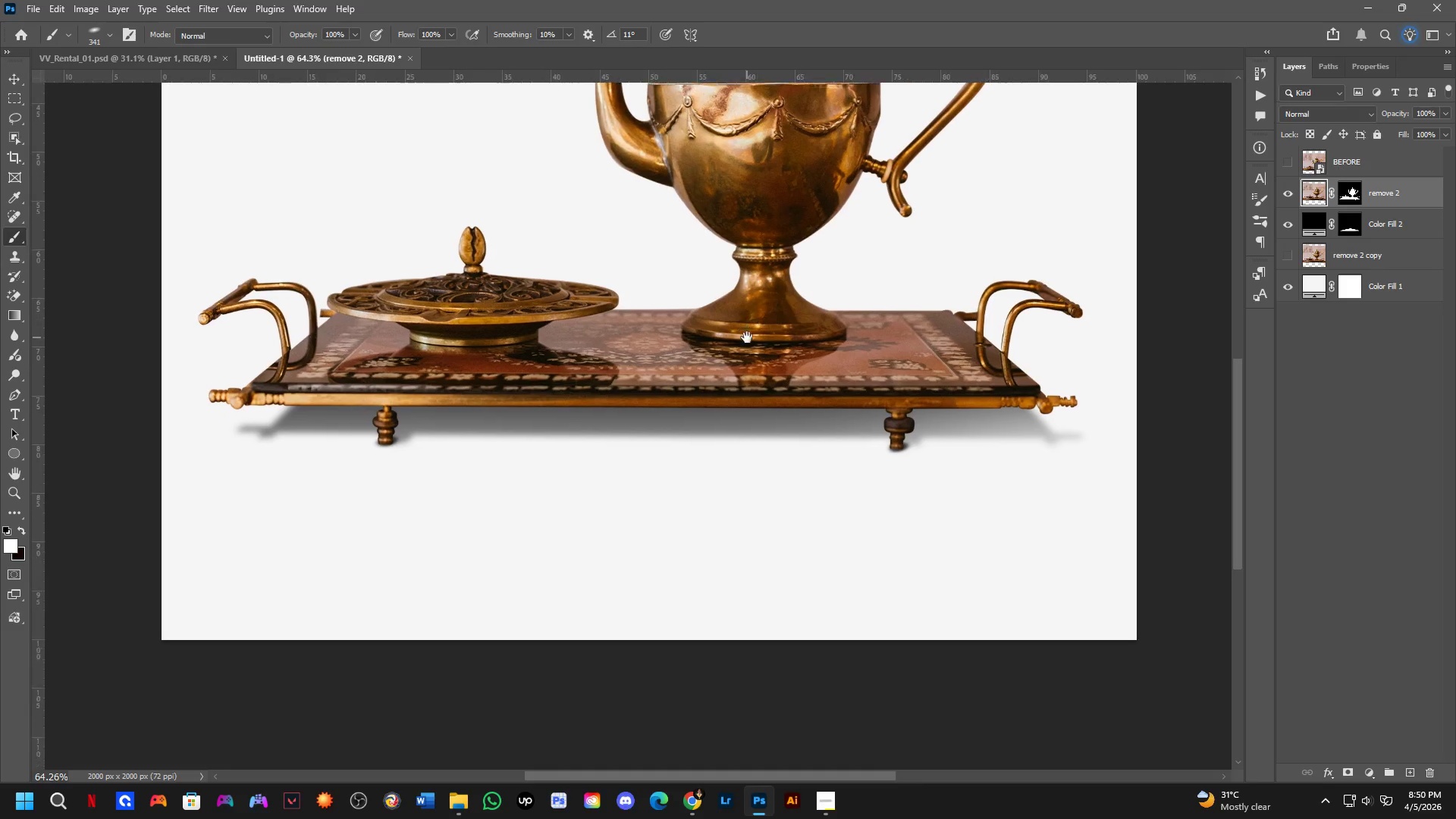 
left_click_drag(start_coordinate=[736, 419], to_coordinate=[761, 336])
 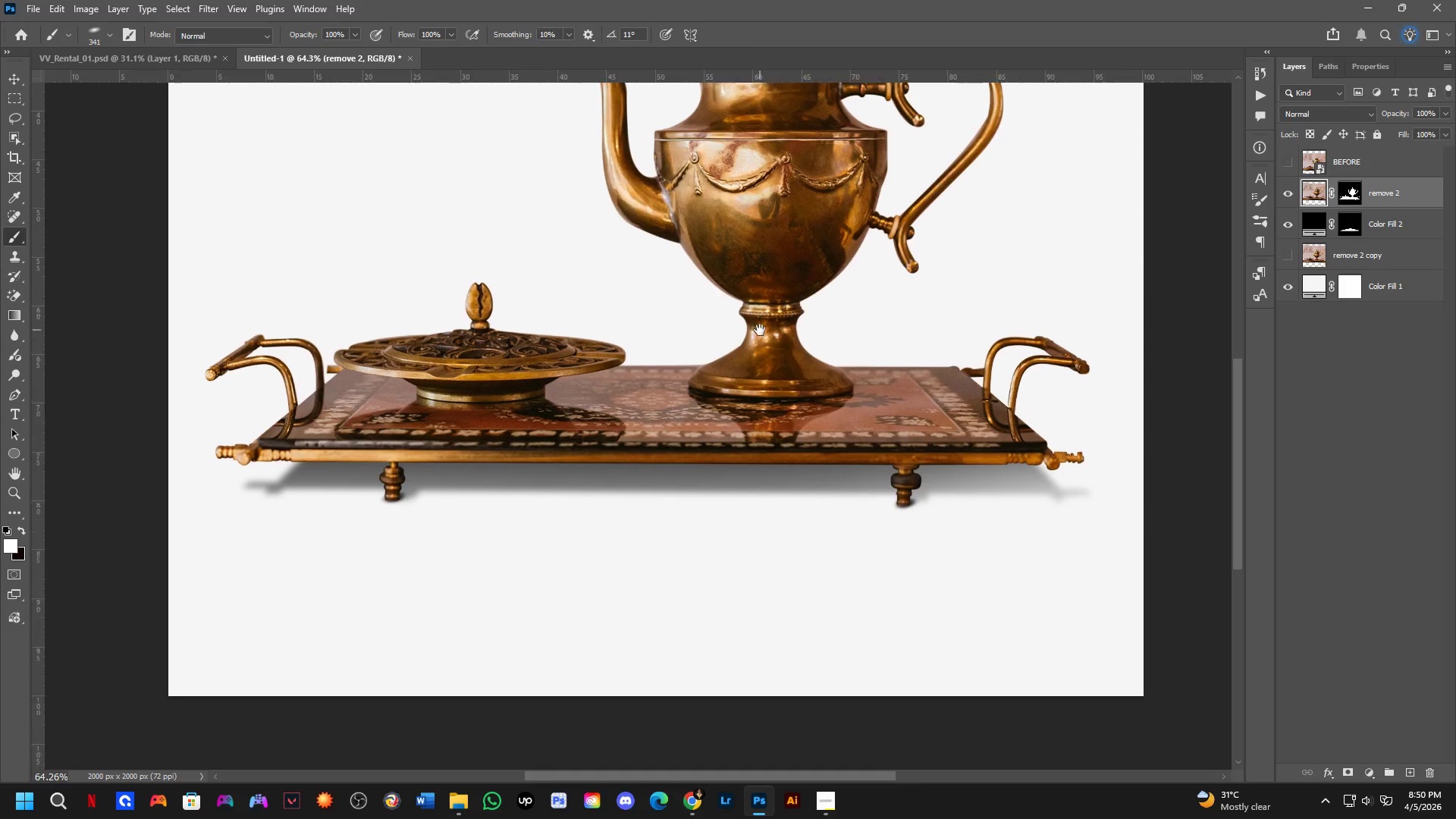 
scroll: coordinate [755, 422], scroll_direction: up, amount: 7.0
 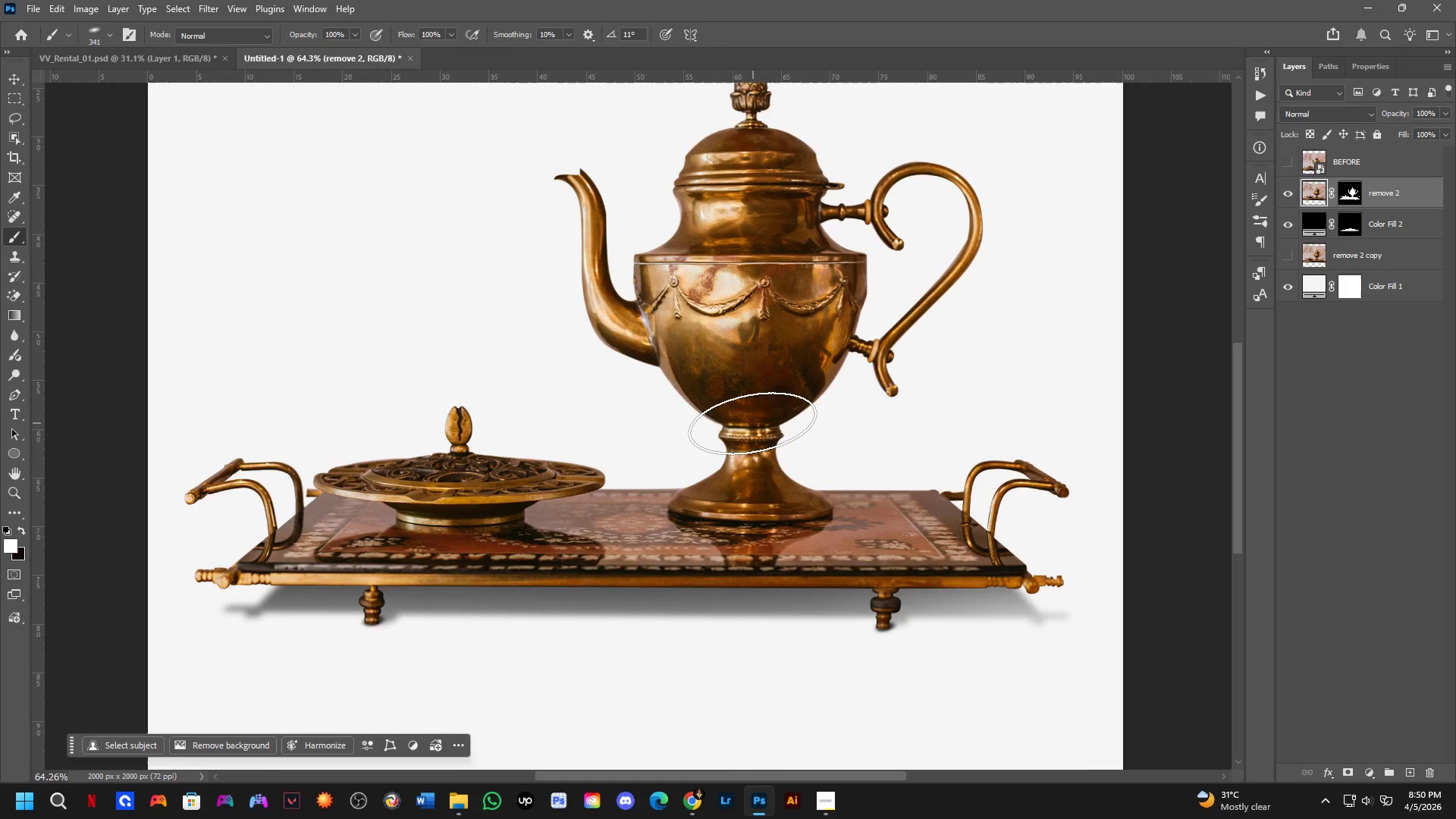 
hold_key(key=Space, duration=0.48)
 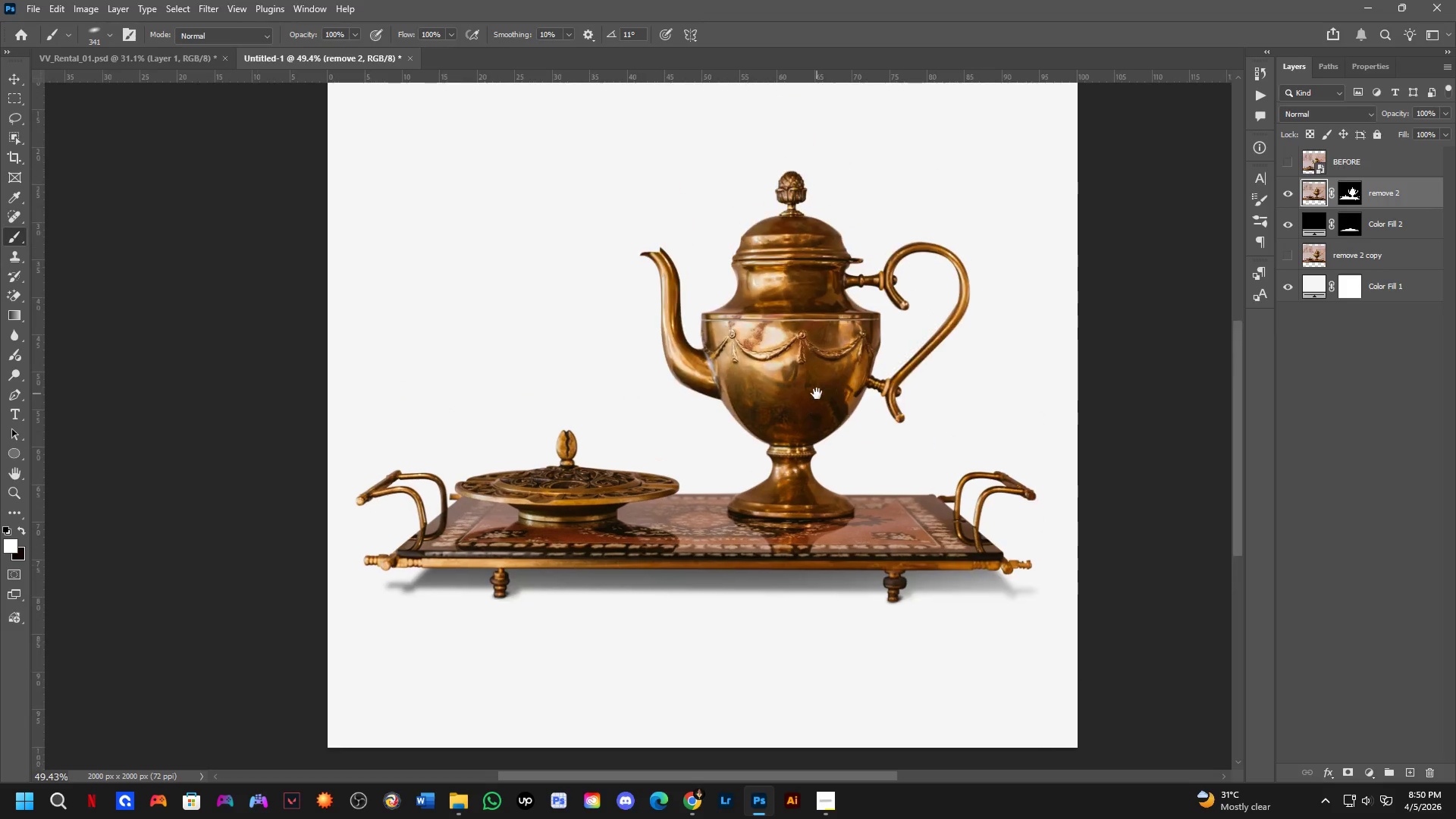 
left_click_drag(start_coordinate=[728, 333], to_coordinate=[764, 444])
 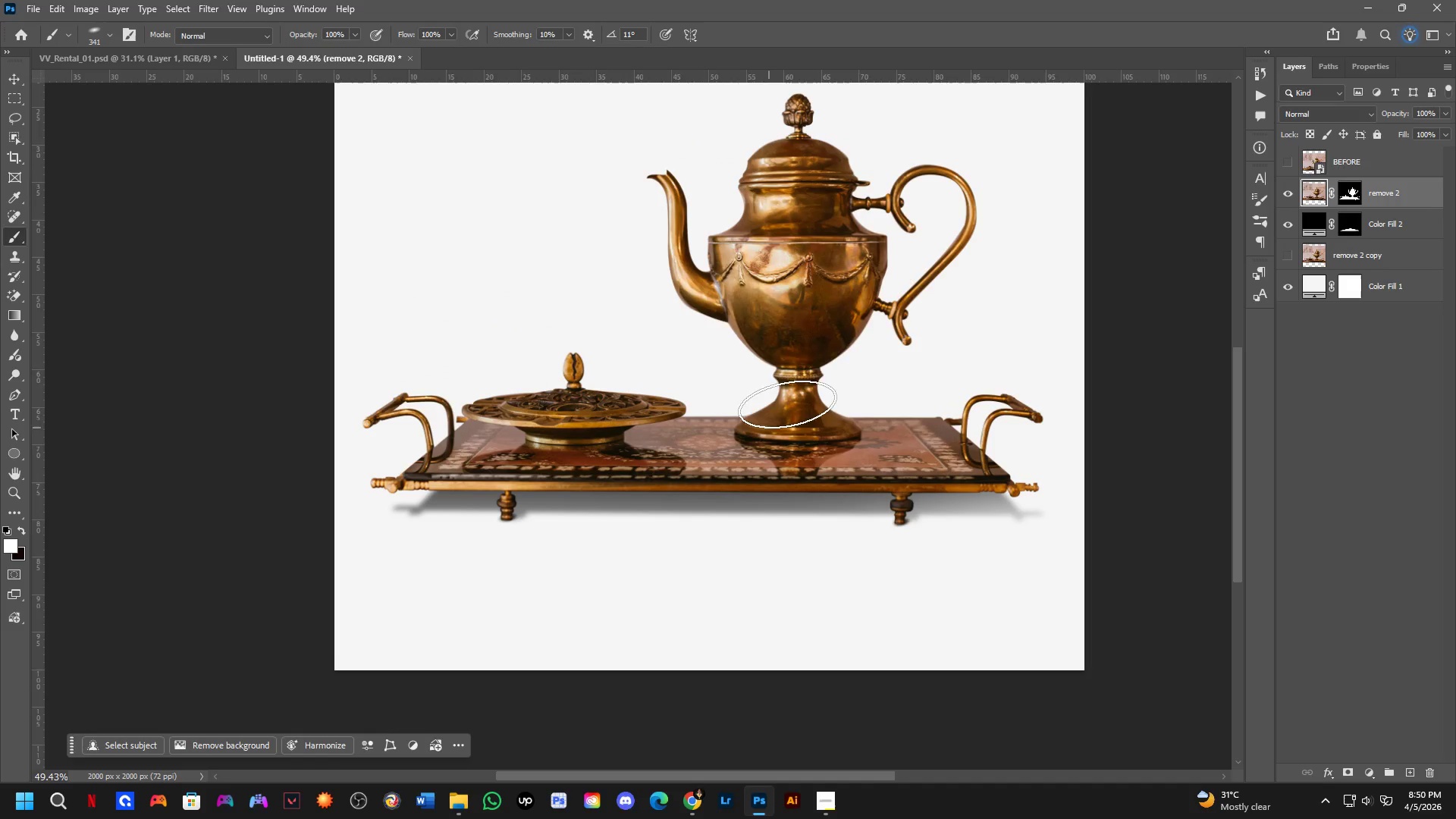 
scroll: coordinate [760, 330], scroll_direction: down, amount: 3.0
 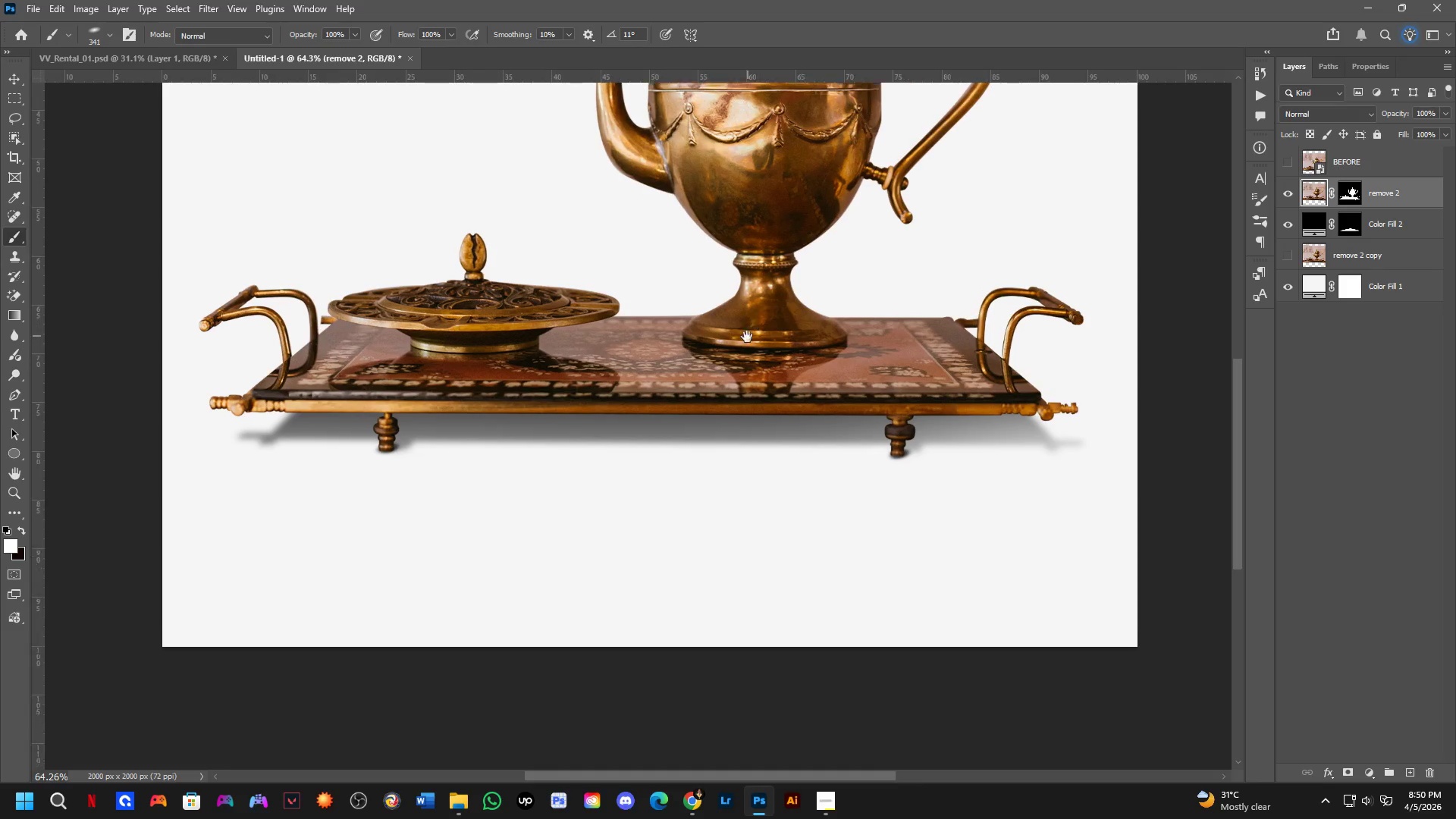 
hold_key(key=Space, duration=0.47)
 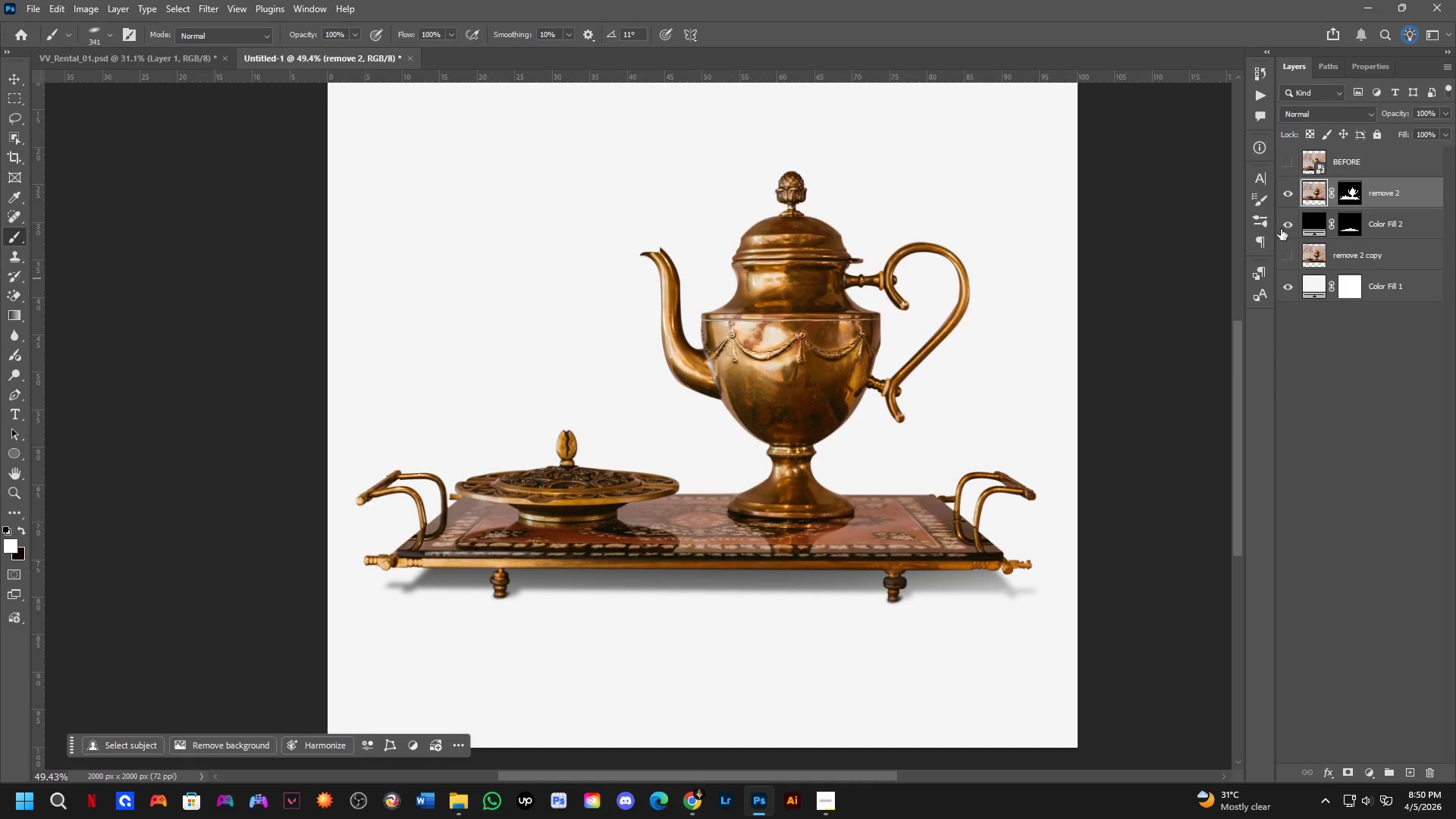 
left_click_drag(start_coordinate=[824, 316], to_coordinate=[817, 394])
 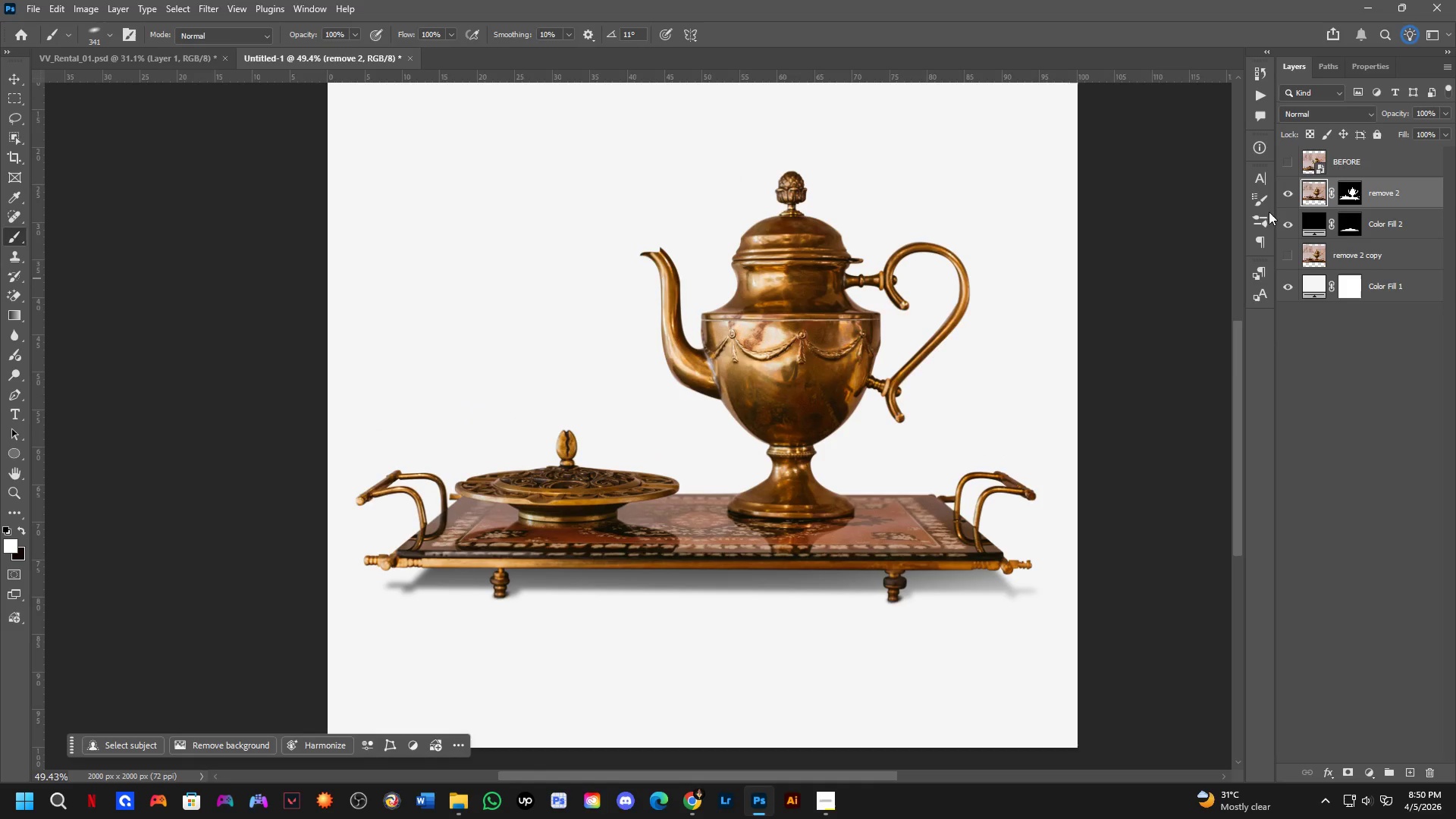 
left_click([1260, 203])
 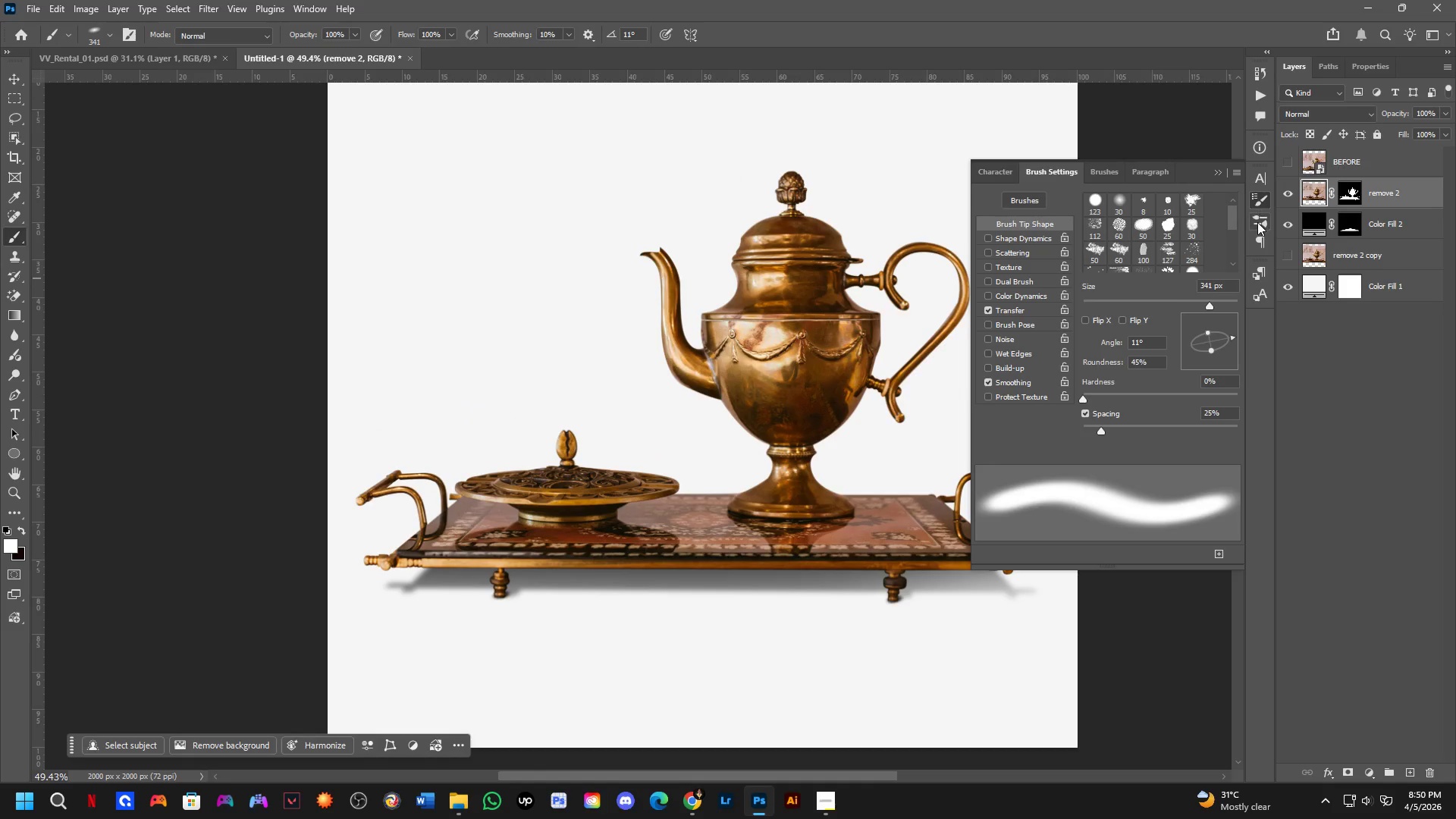 
left_click([1257, 222])
 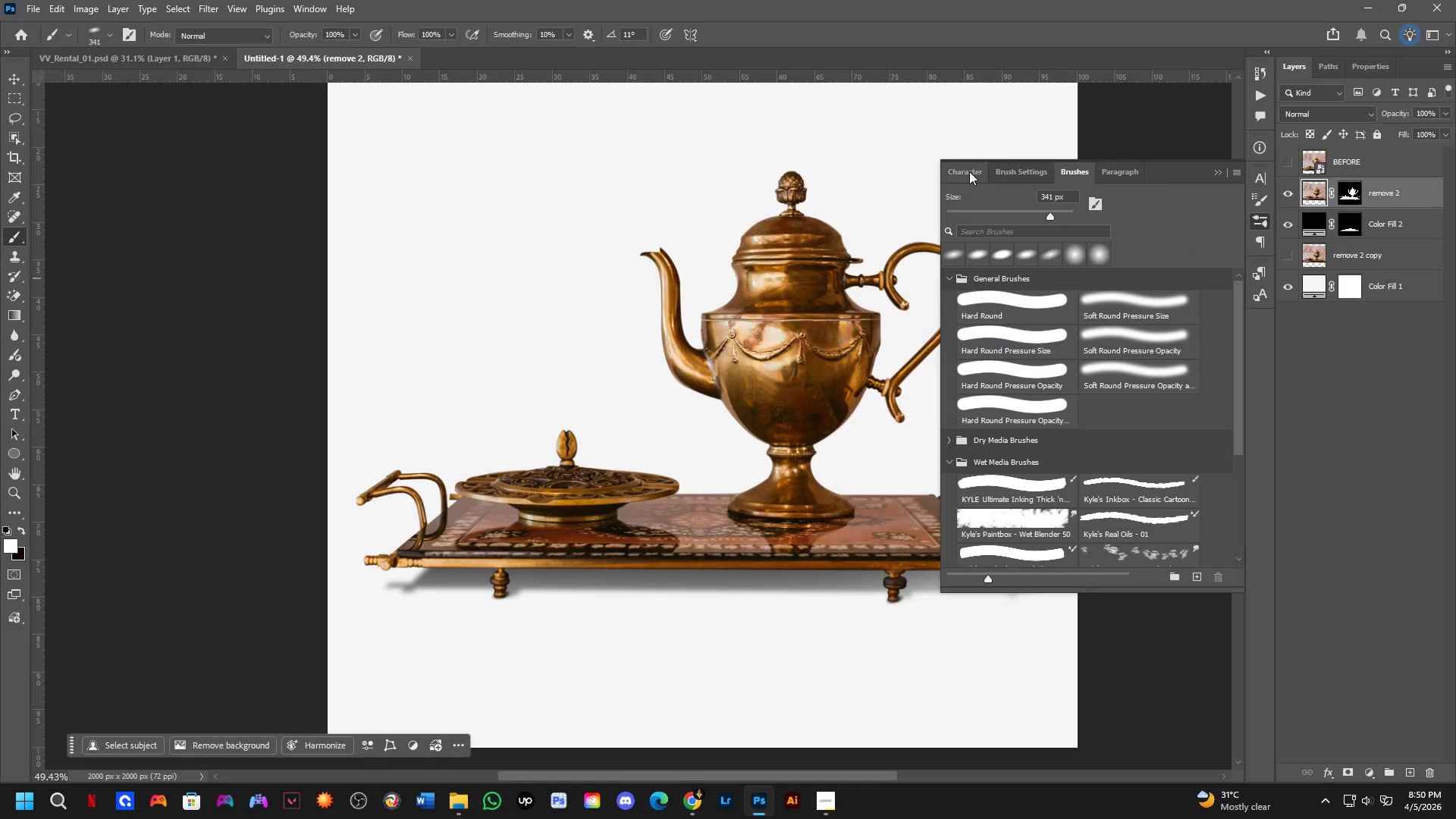 
key(Alt+AltLeft)
 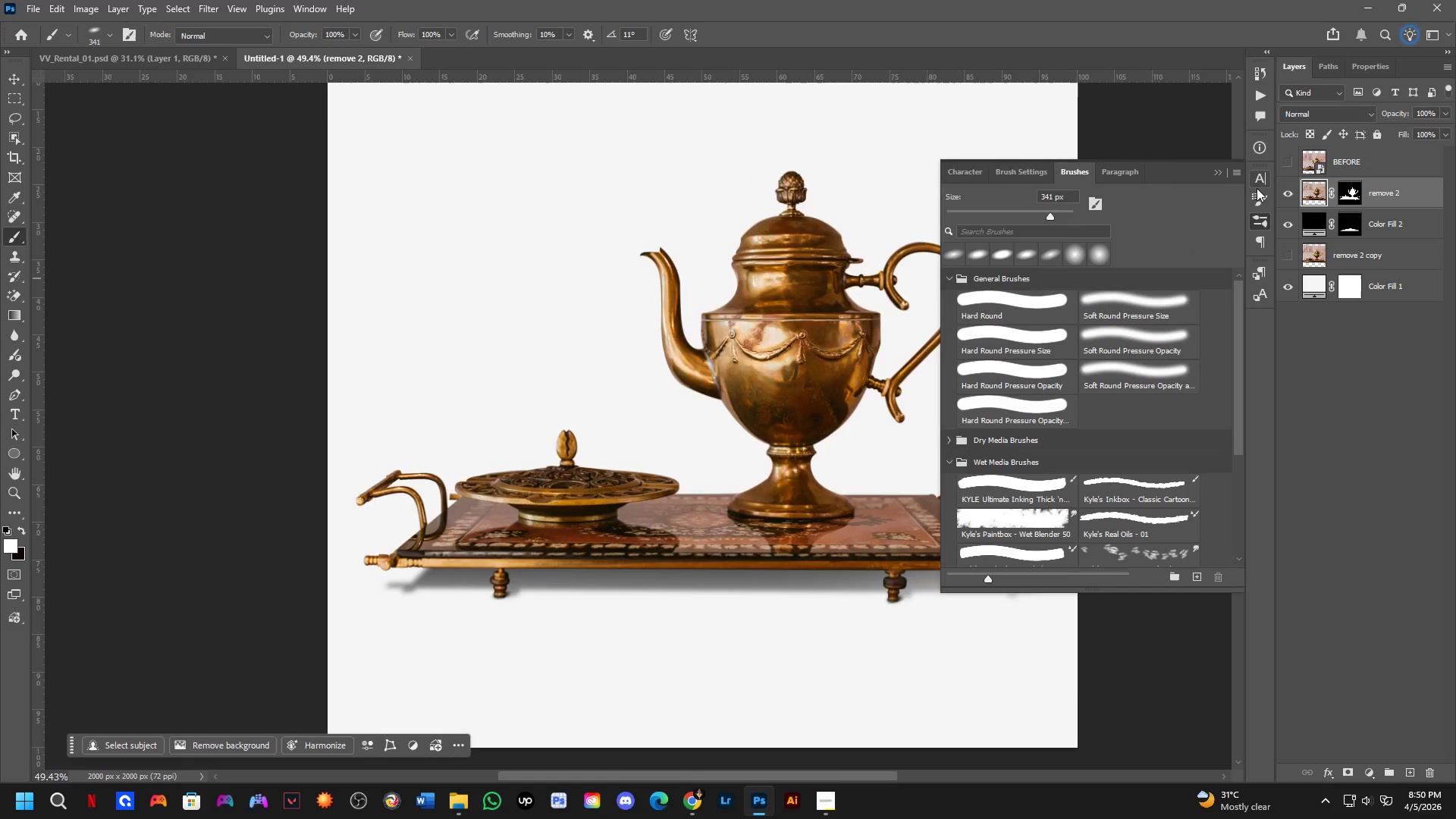 
key(Alt+Tab)